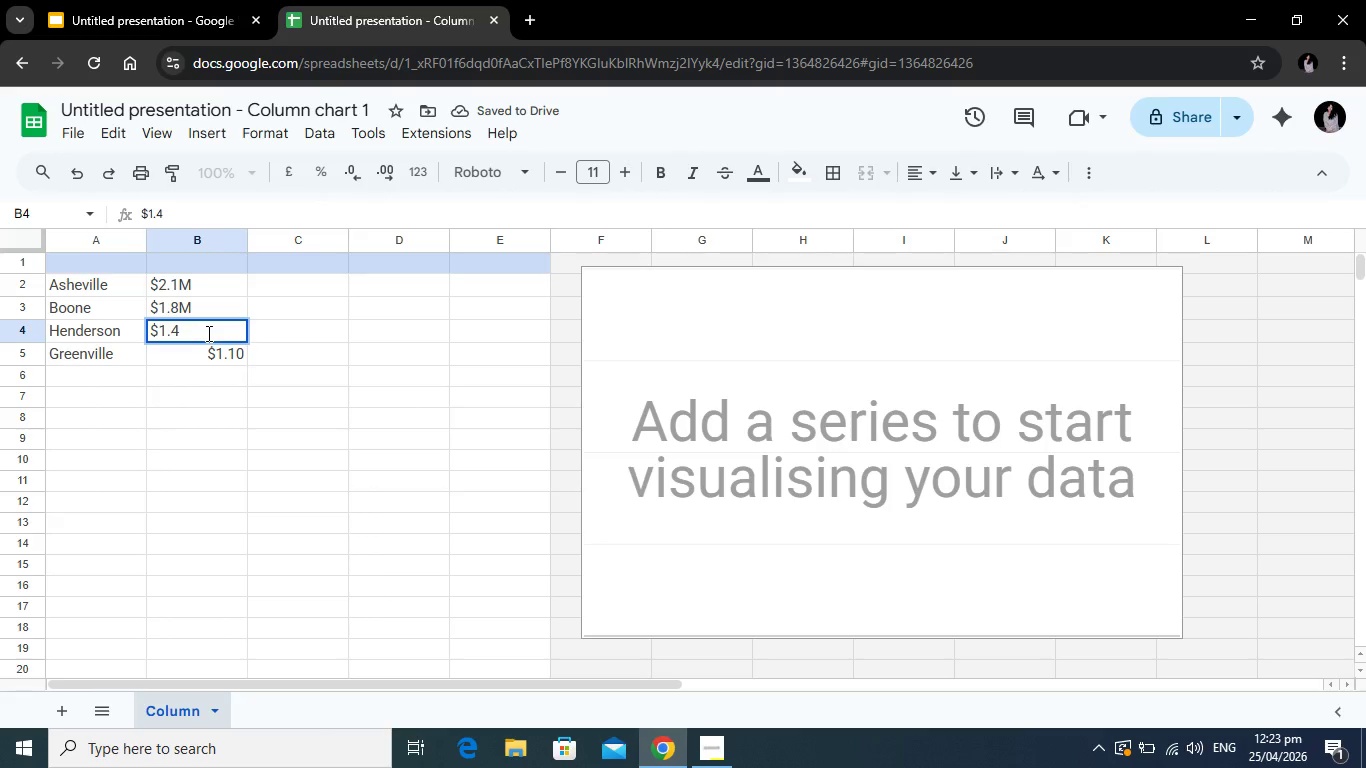 
left_click([210, 301])
 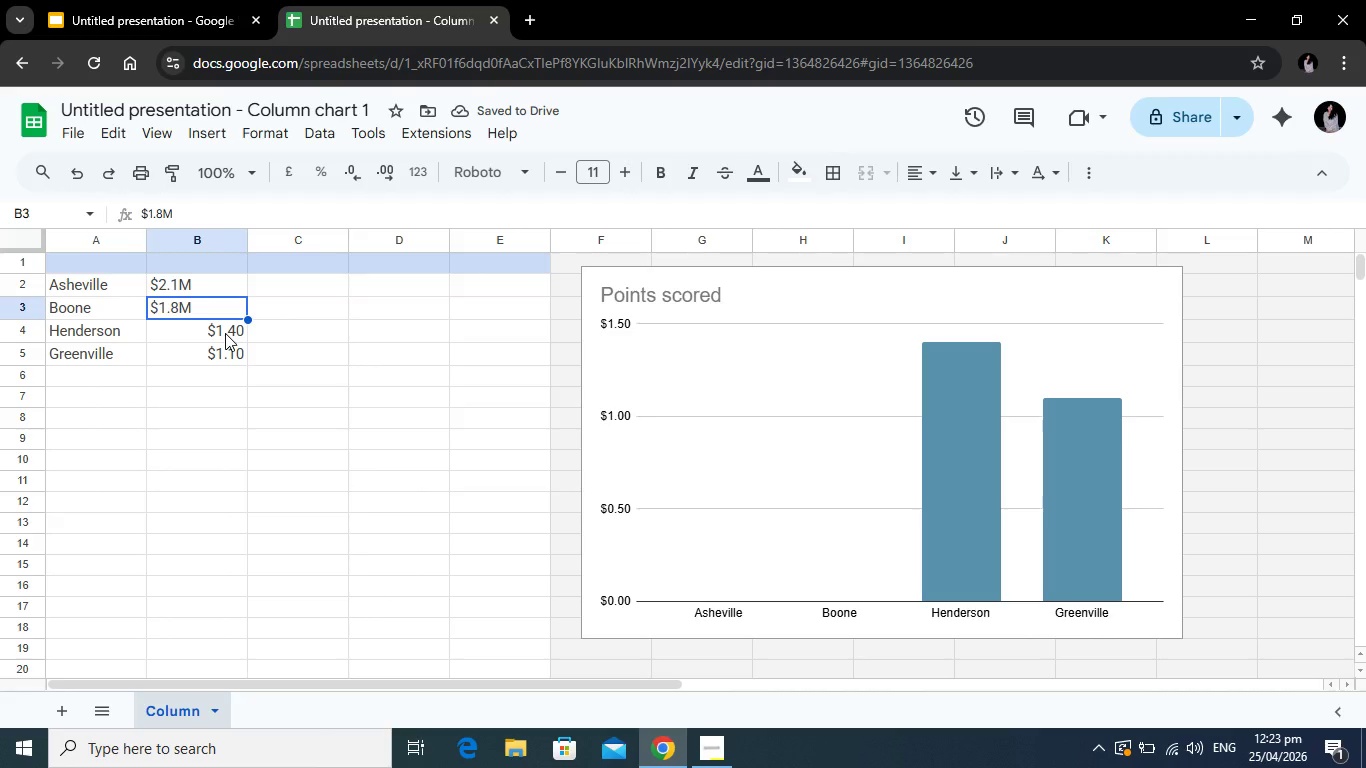 
type($1.)
 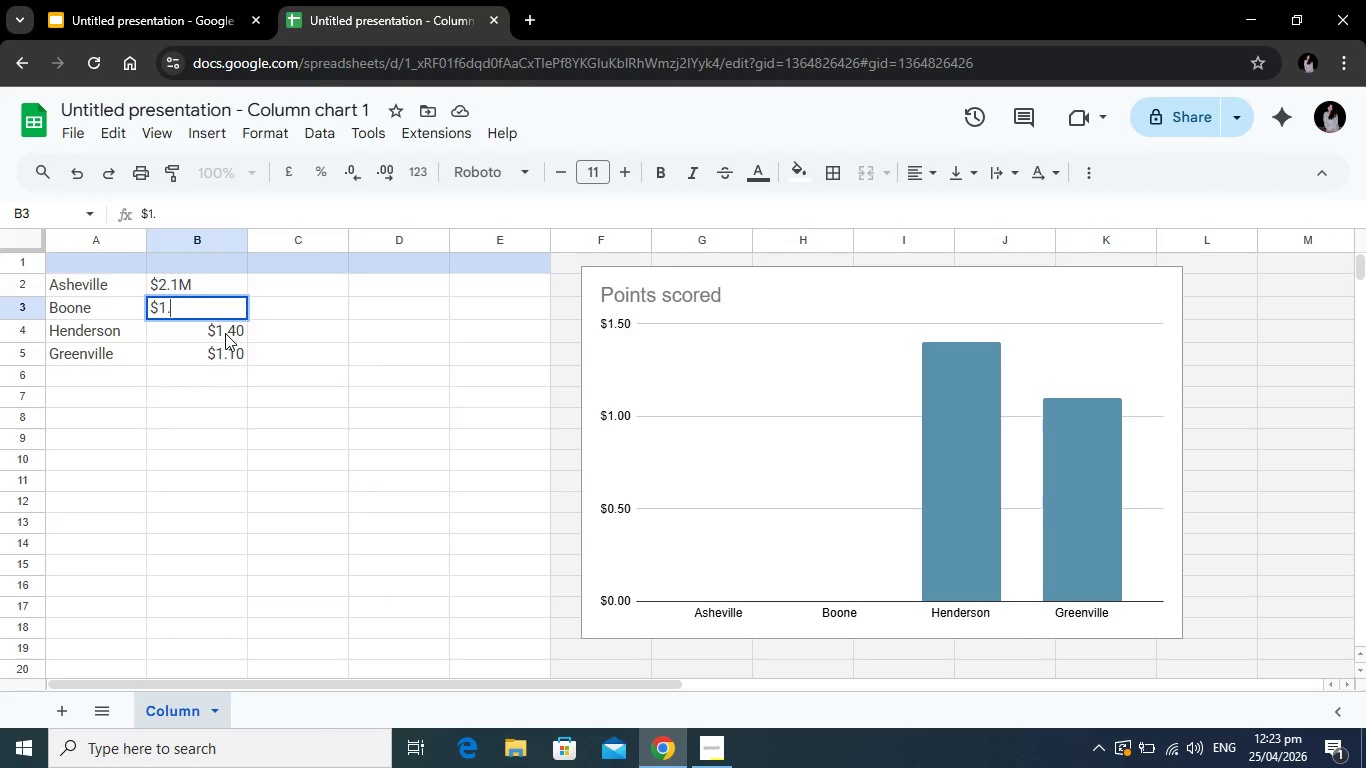 
key(8)
 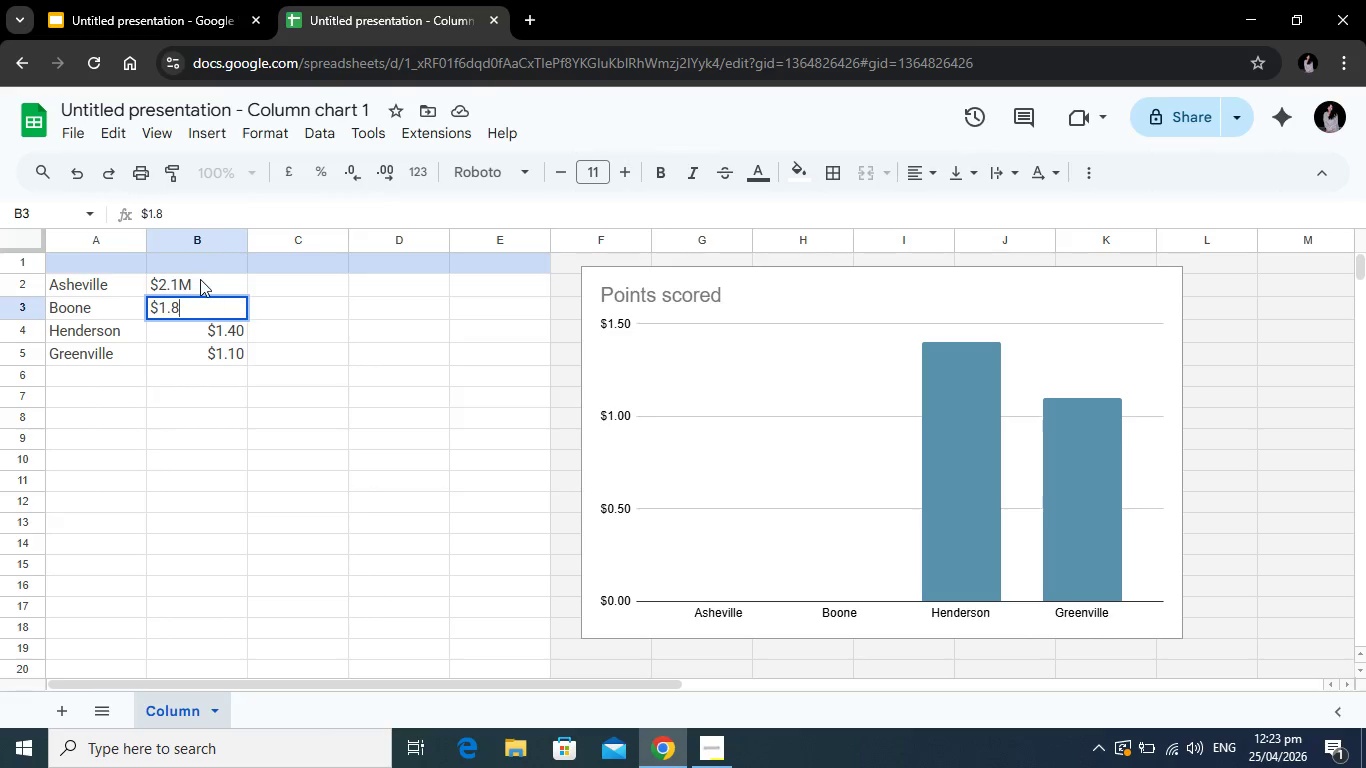 
left_click([200, 278])
 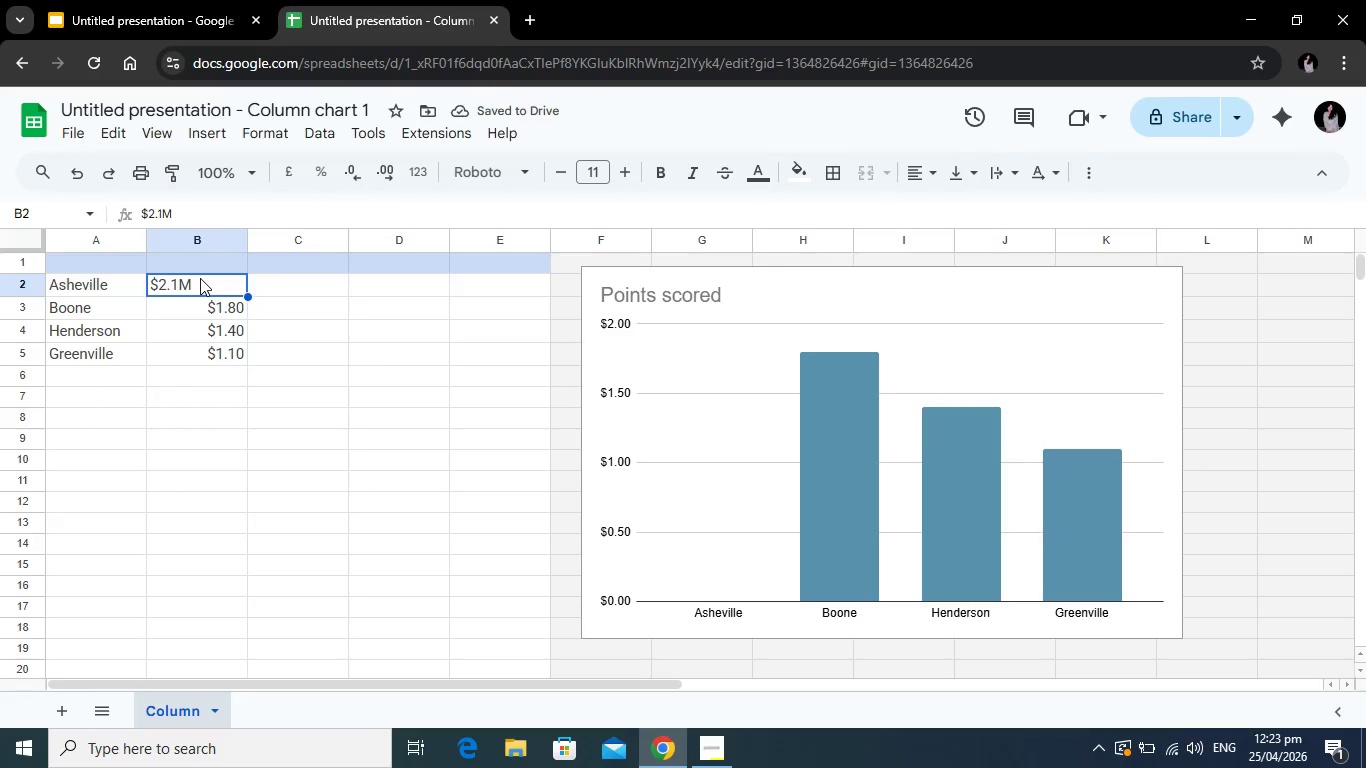 
type($2.1)
 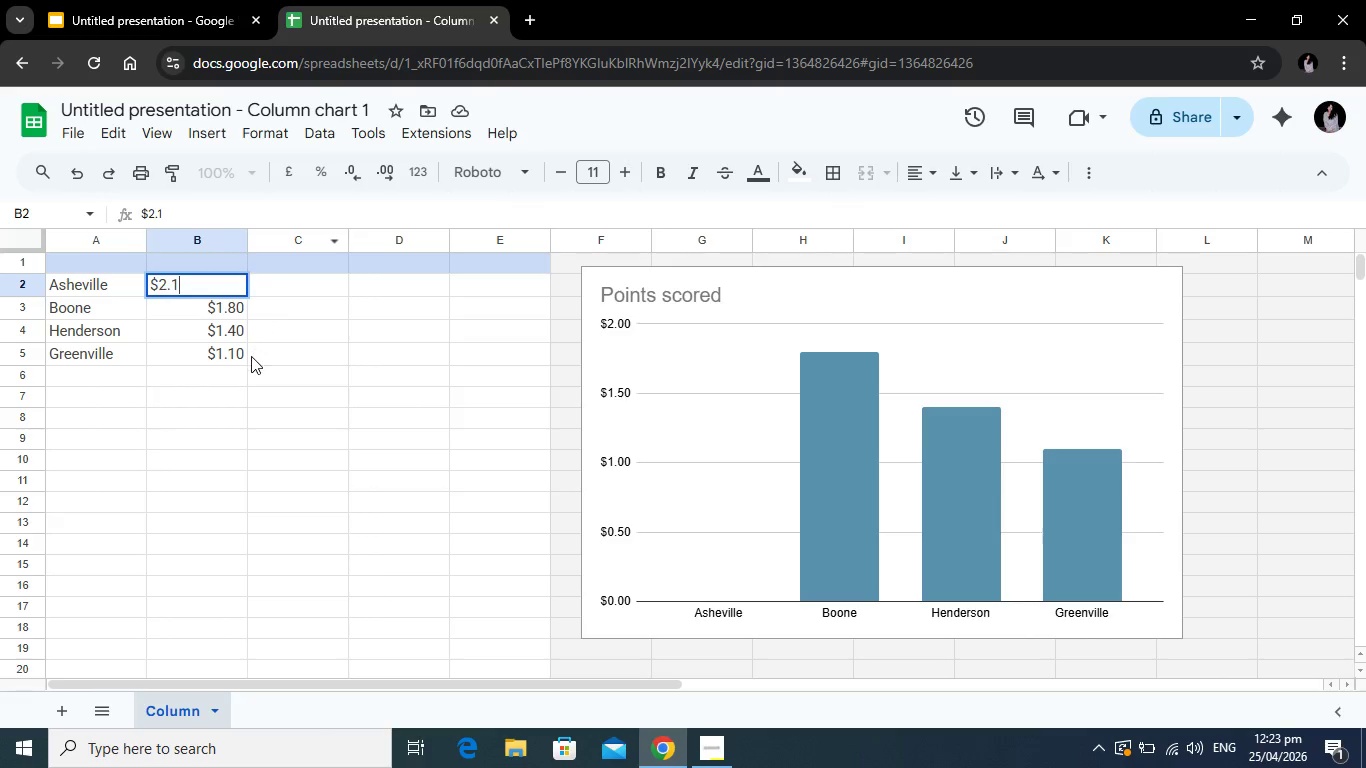 
left_click([250, 368])
 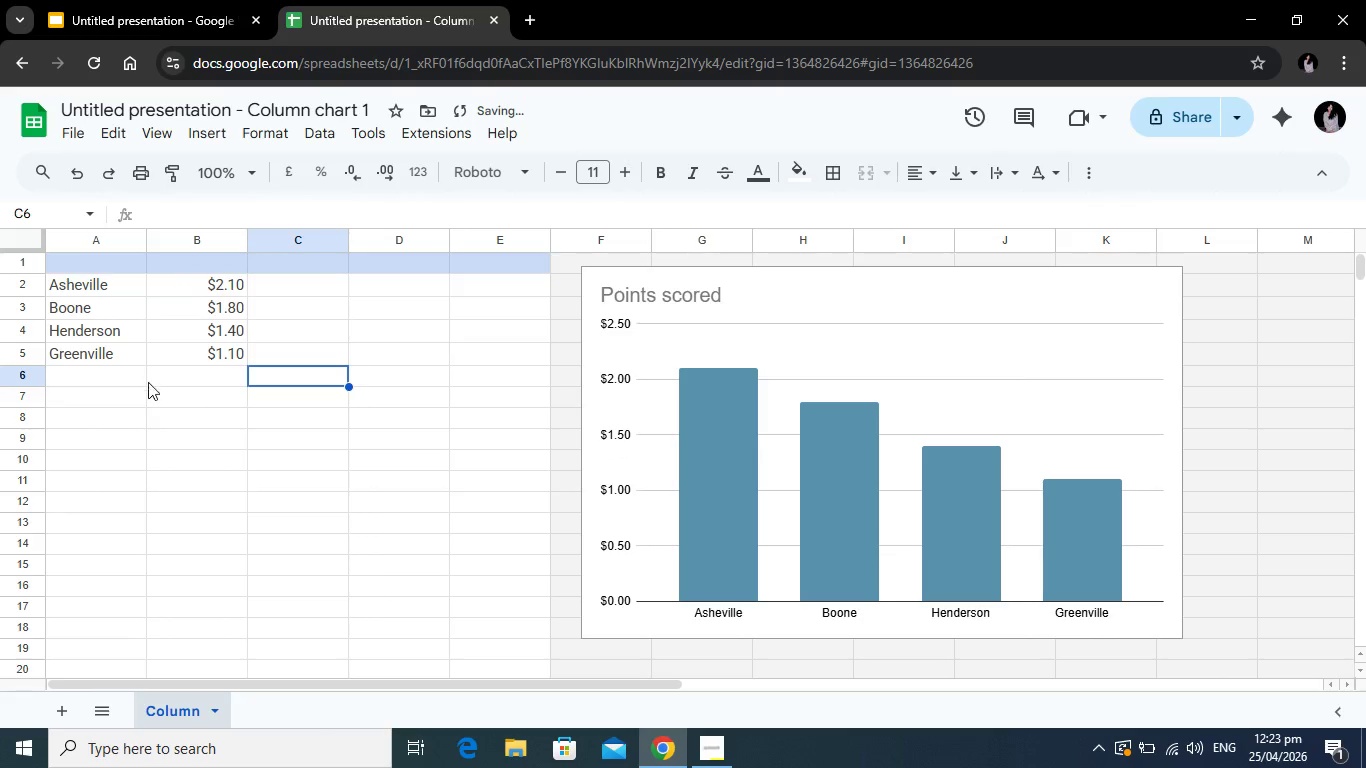 
left_click([149, 375])
 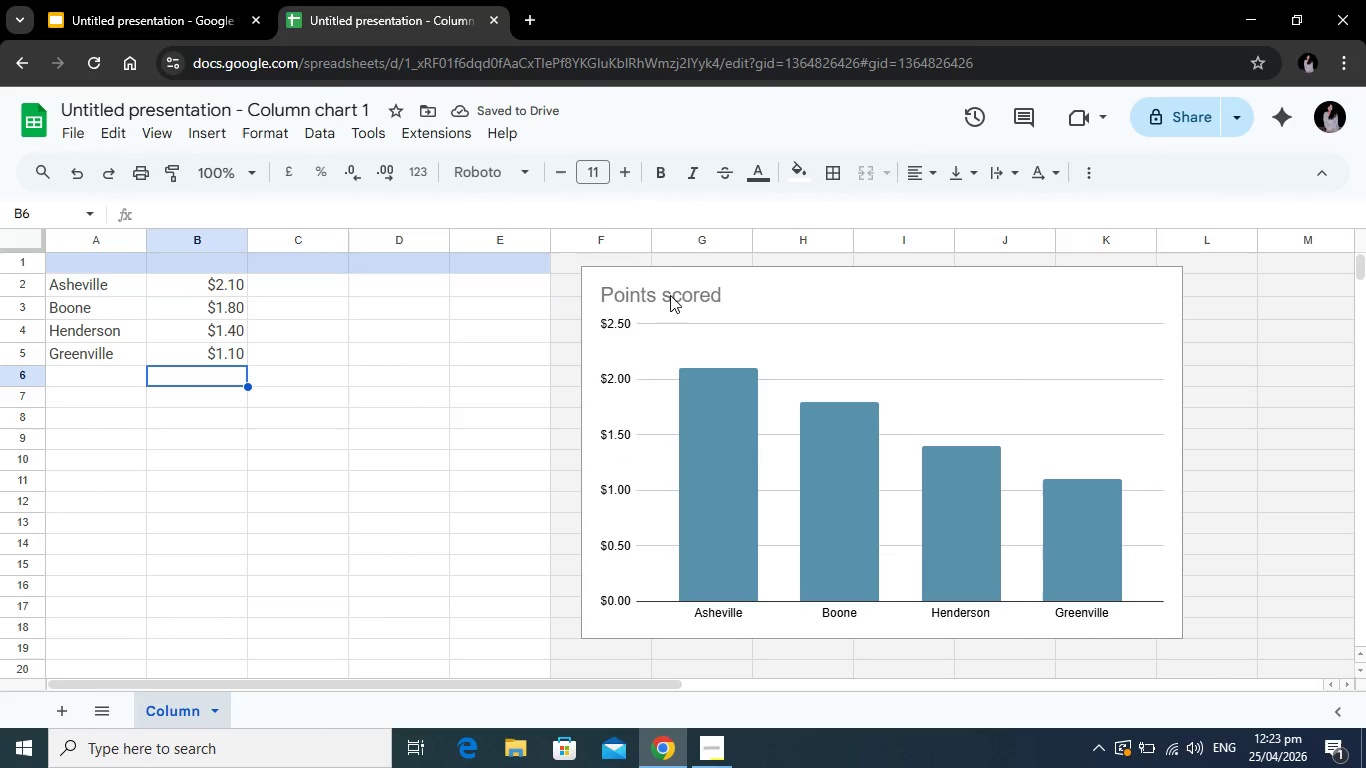 
left_click([670, 294])
 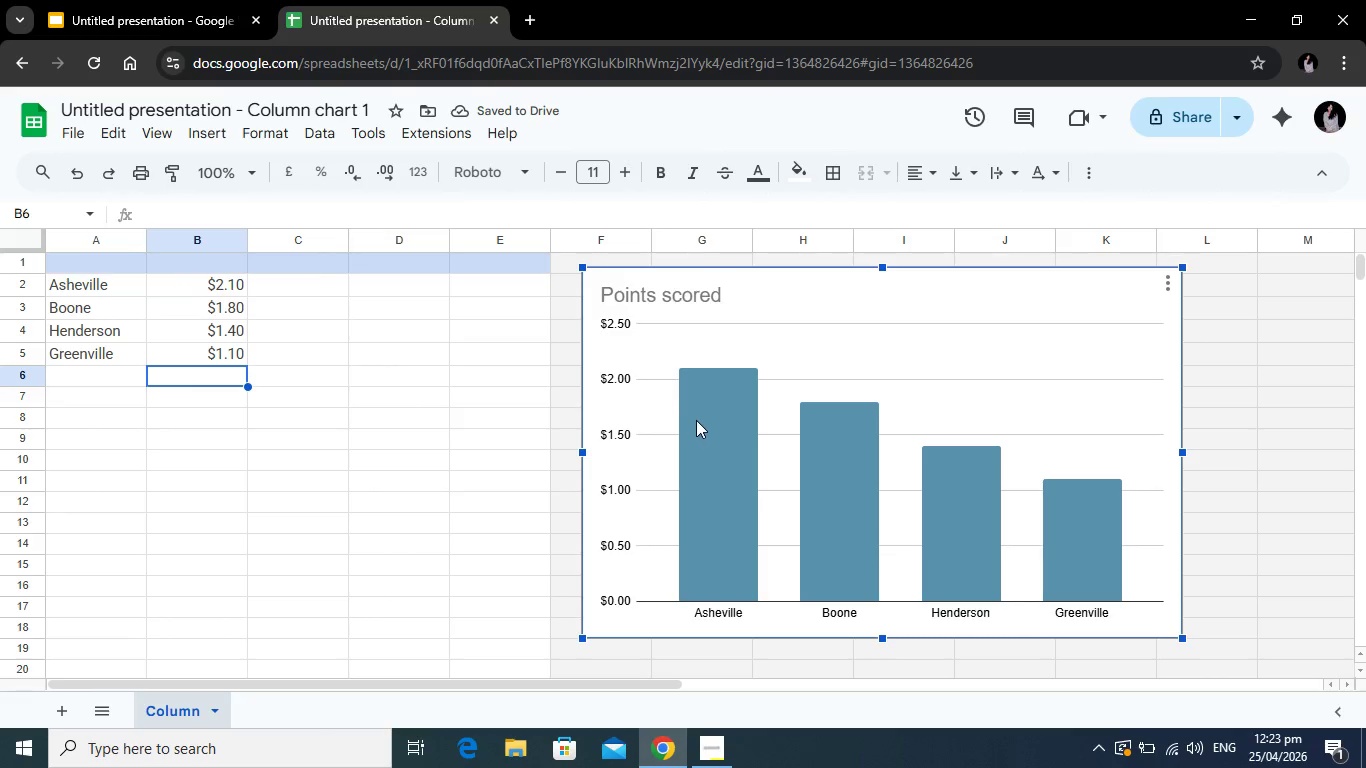 
left_click([707, 417])
 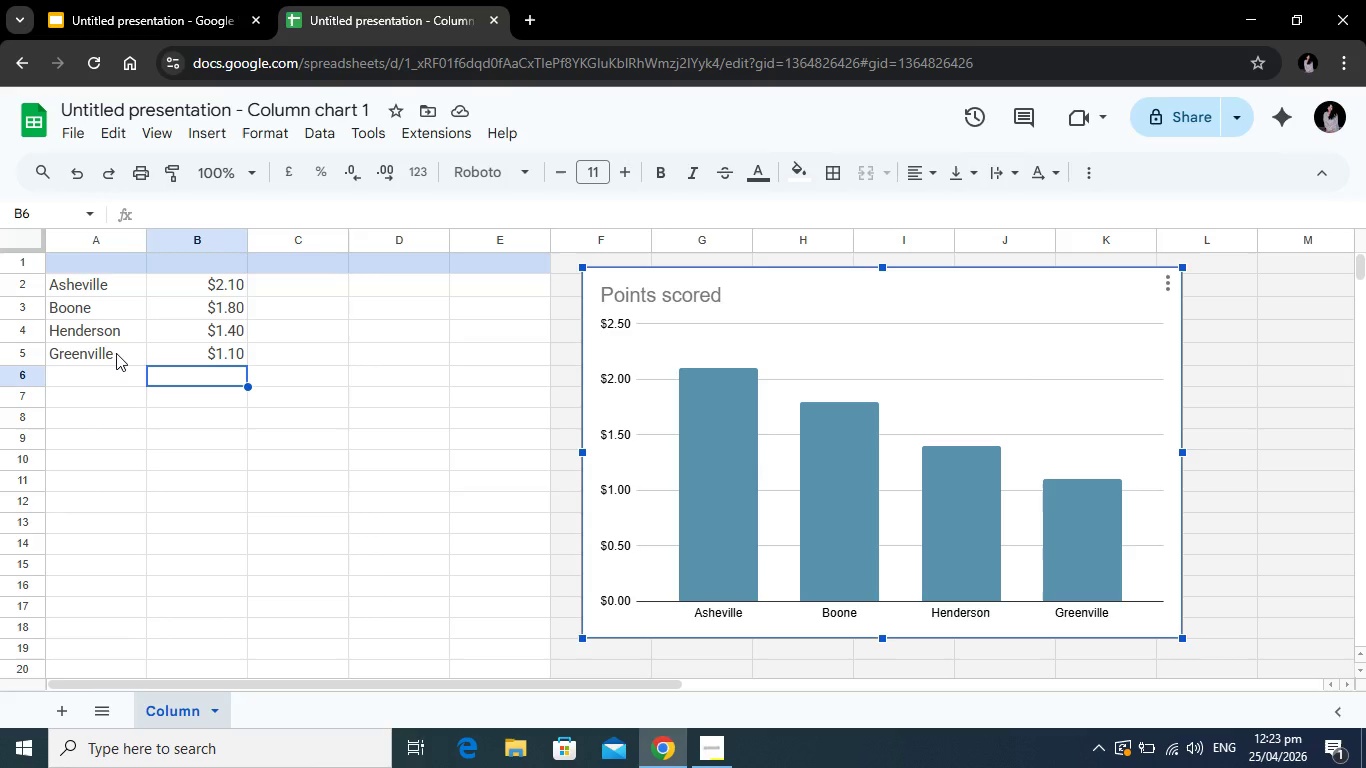 
left_click([114, 354])
 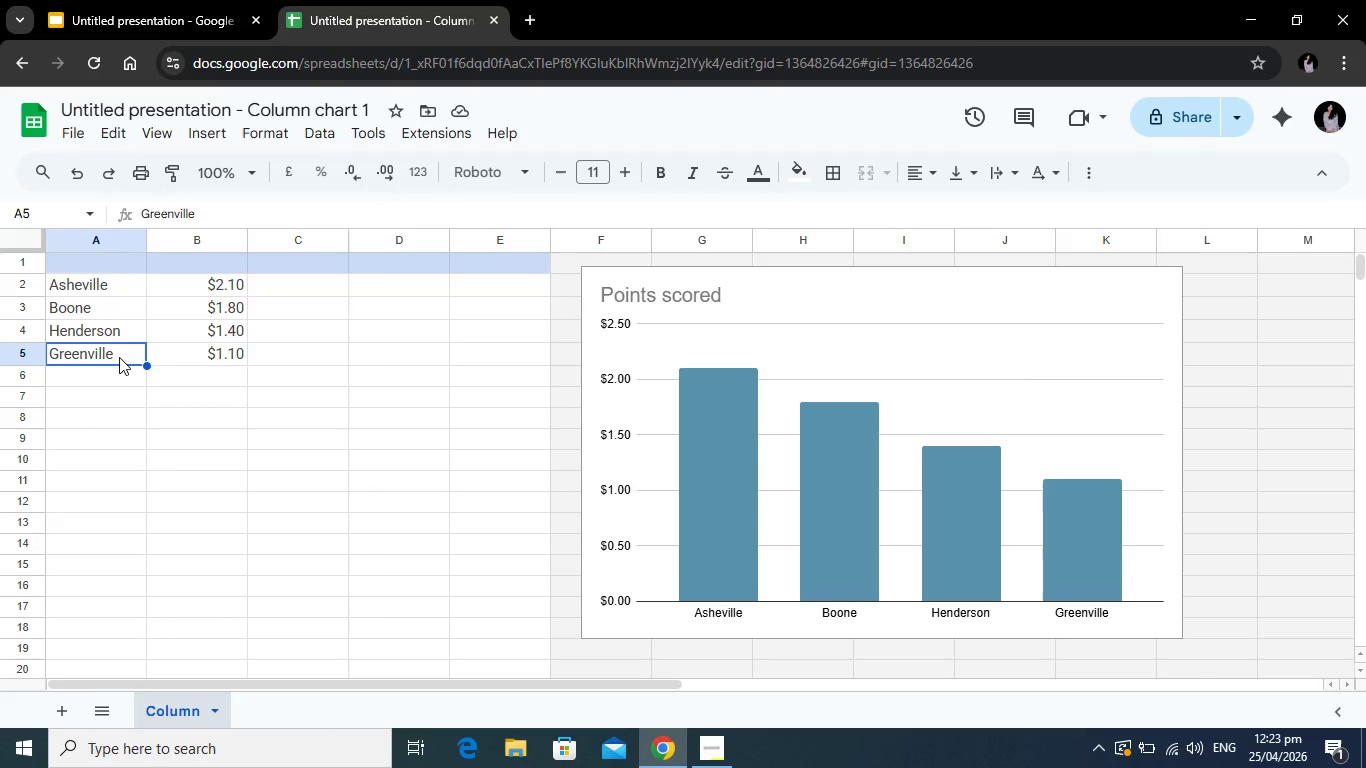 
left_click([116, 353])
 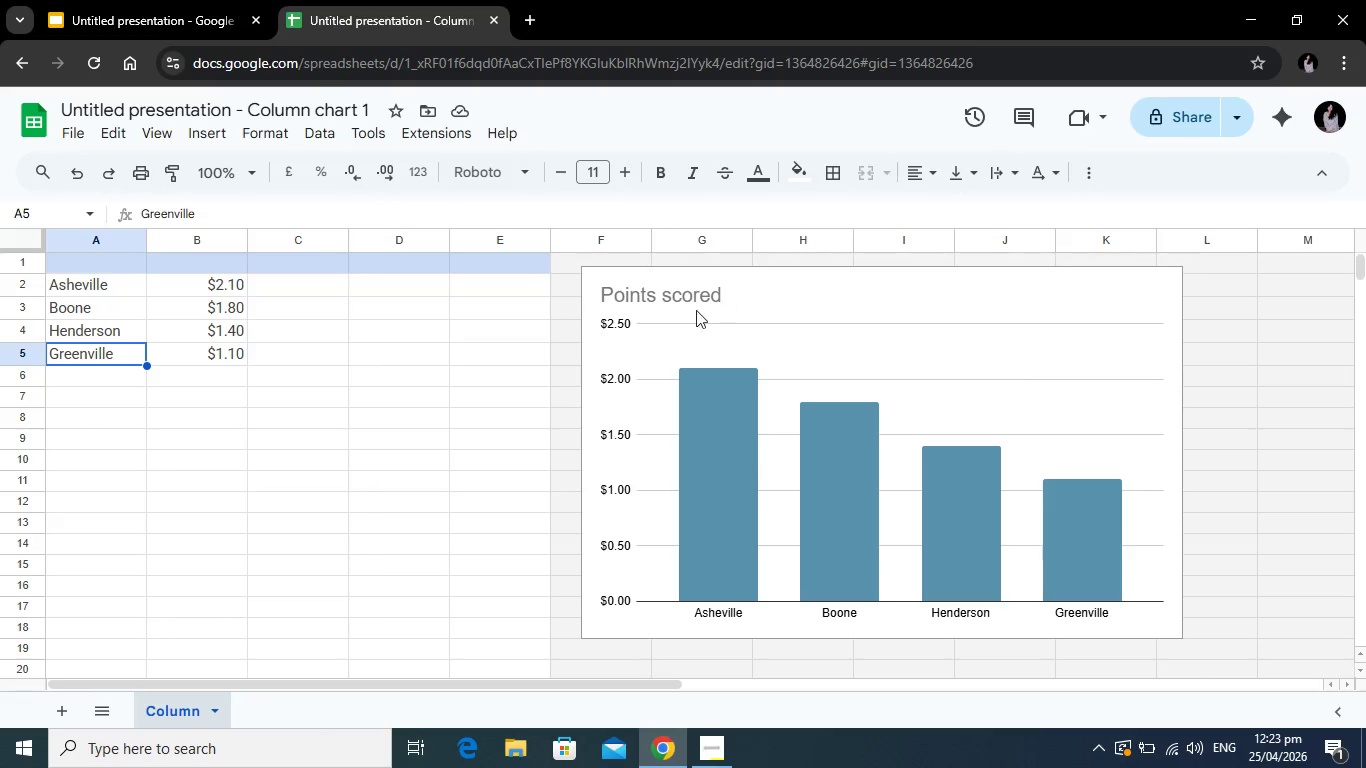 
left_click([688, 314])
 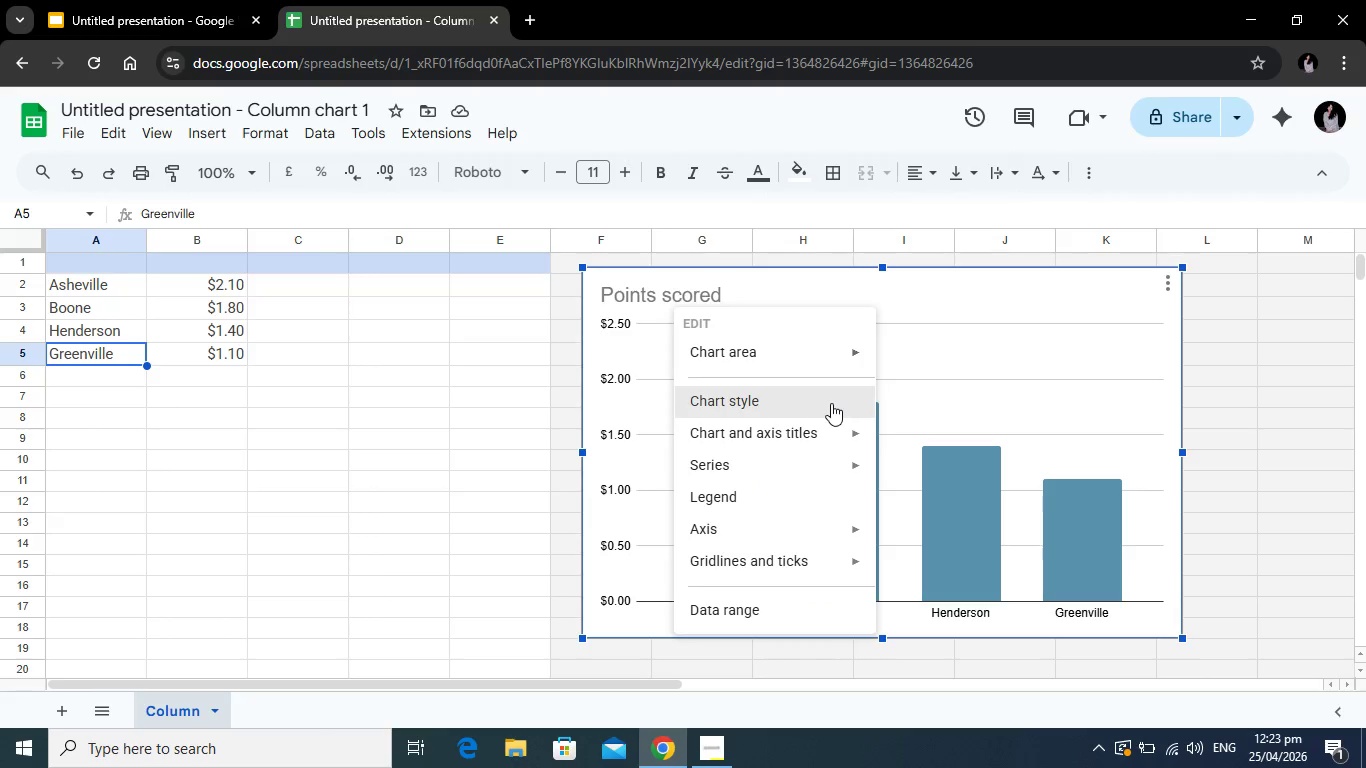 
mouse_move([802, 452])
 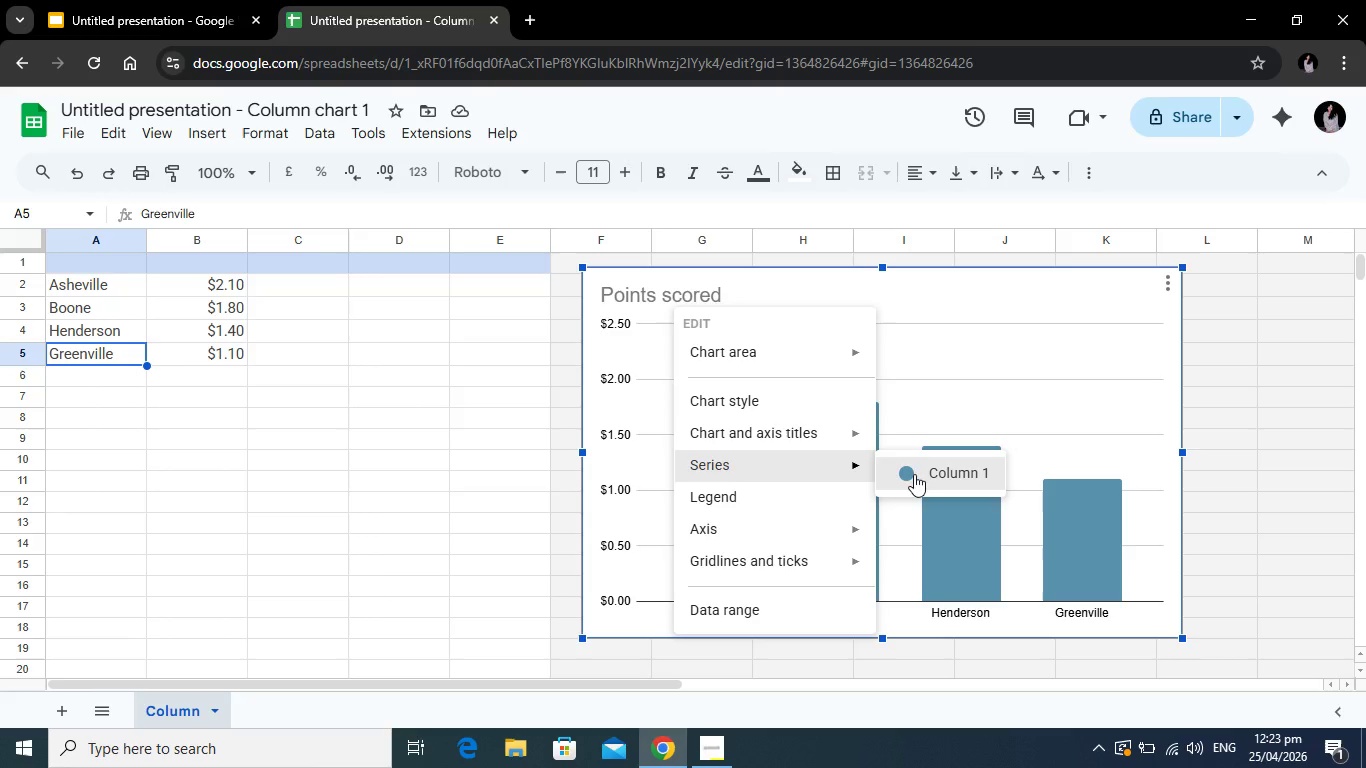 
left_click([914, 474])
 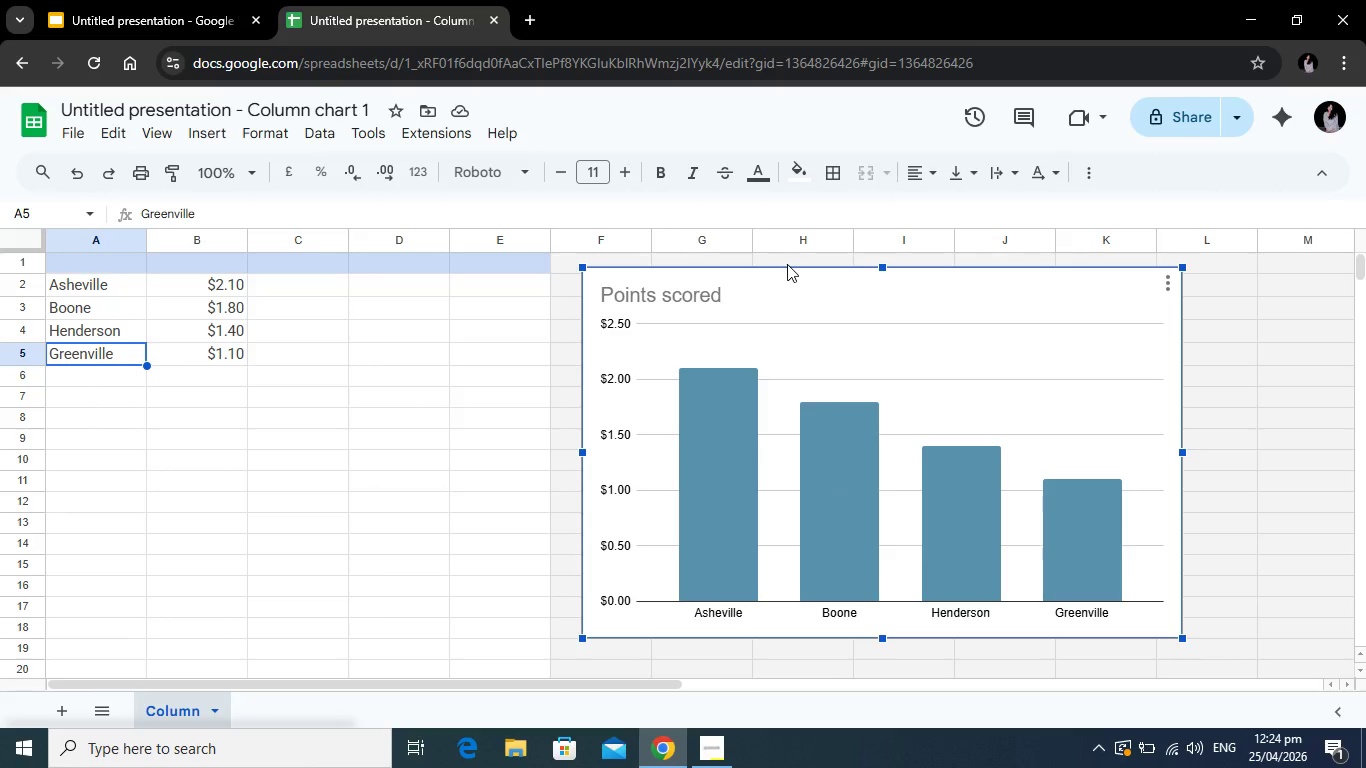 
right_click([696, 324])
 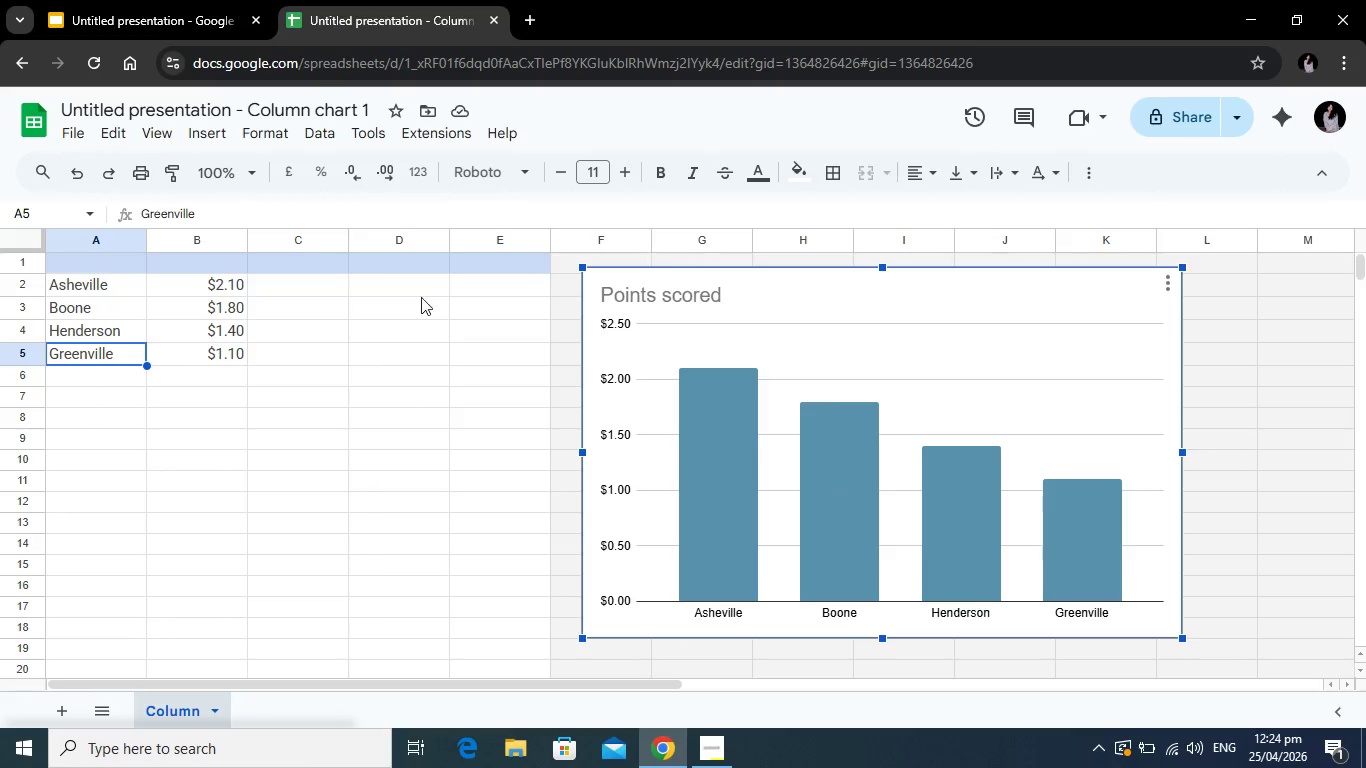 
left_click([402, 346])
 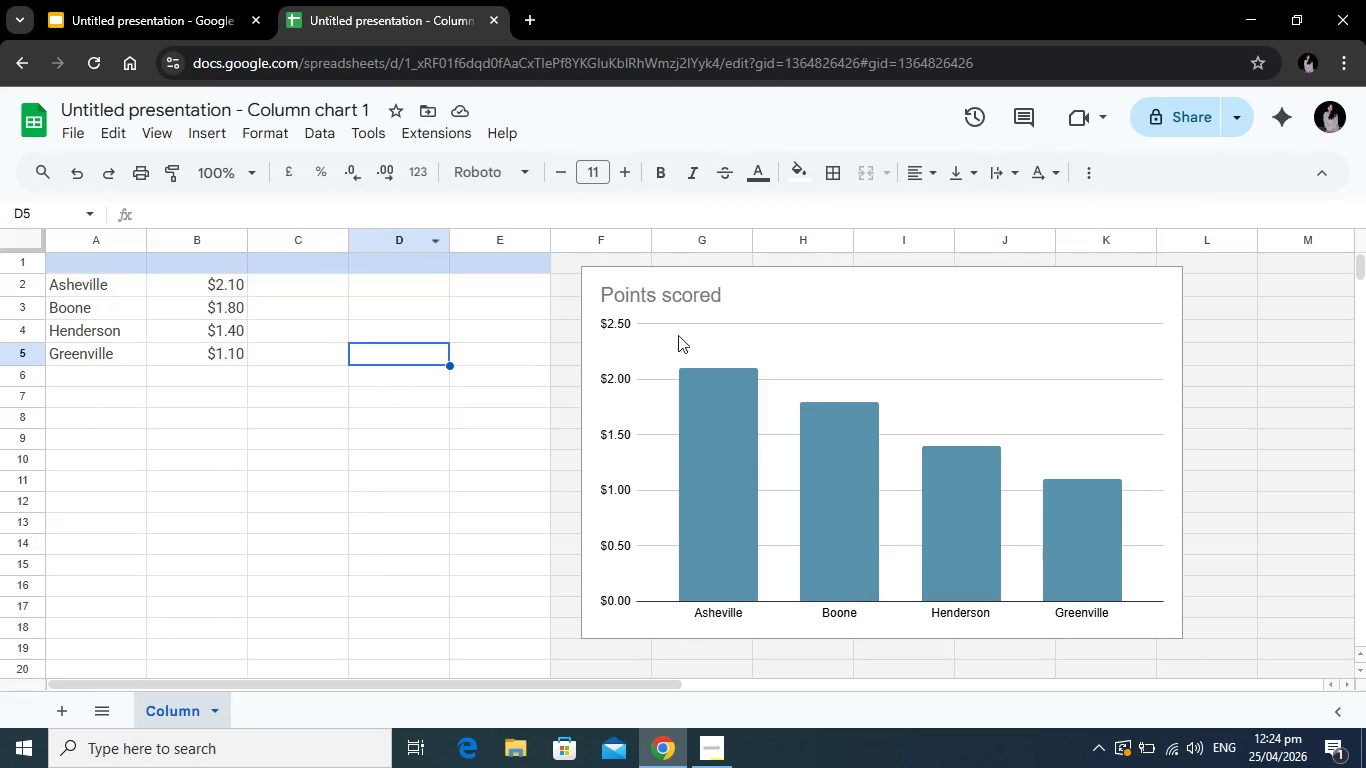 
left_click([783, 305])
 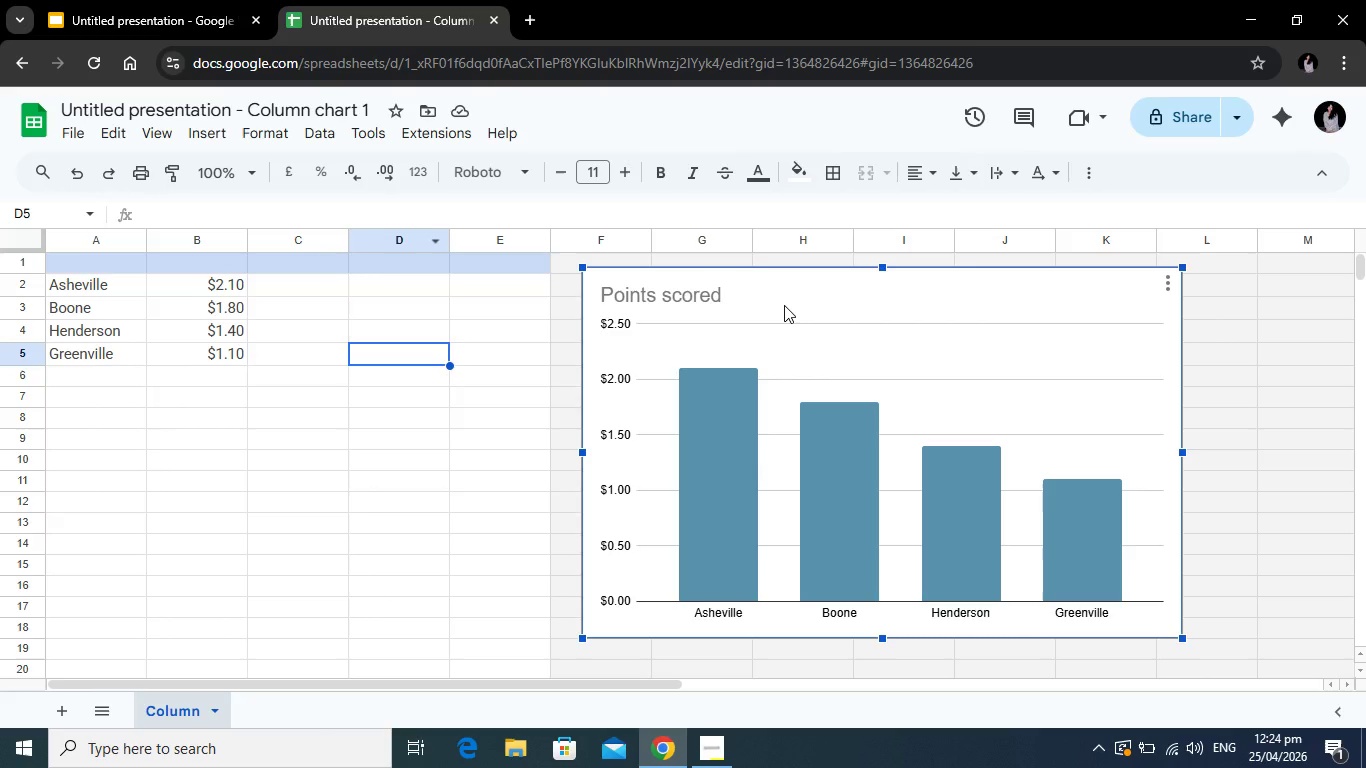 
right_click([784, 305])
 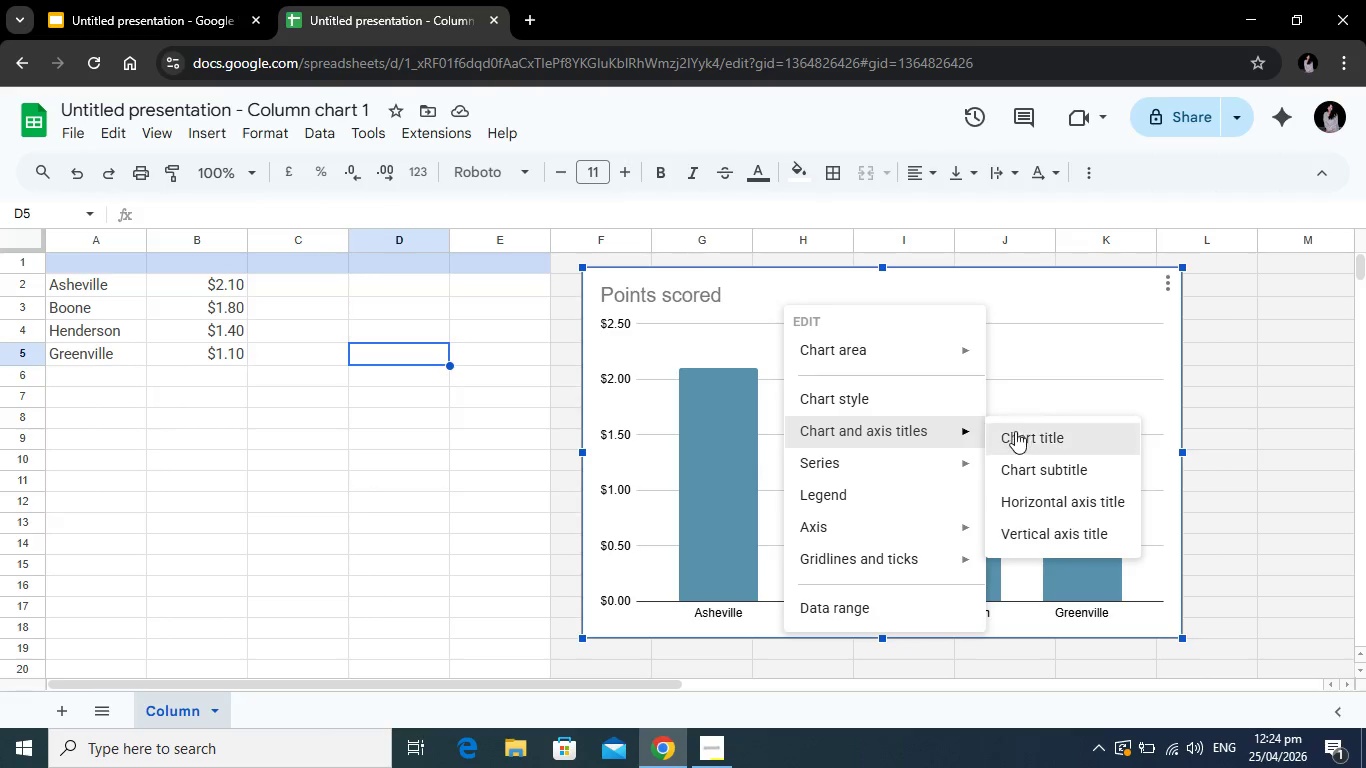 
left_click([1035, 433])
 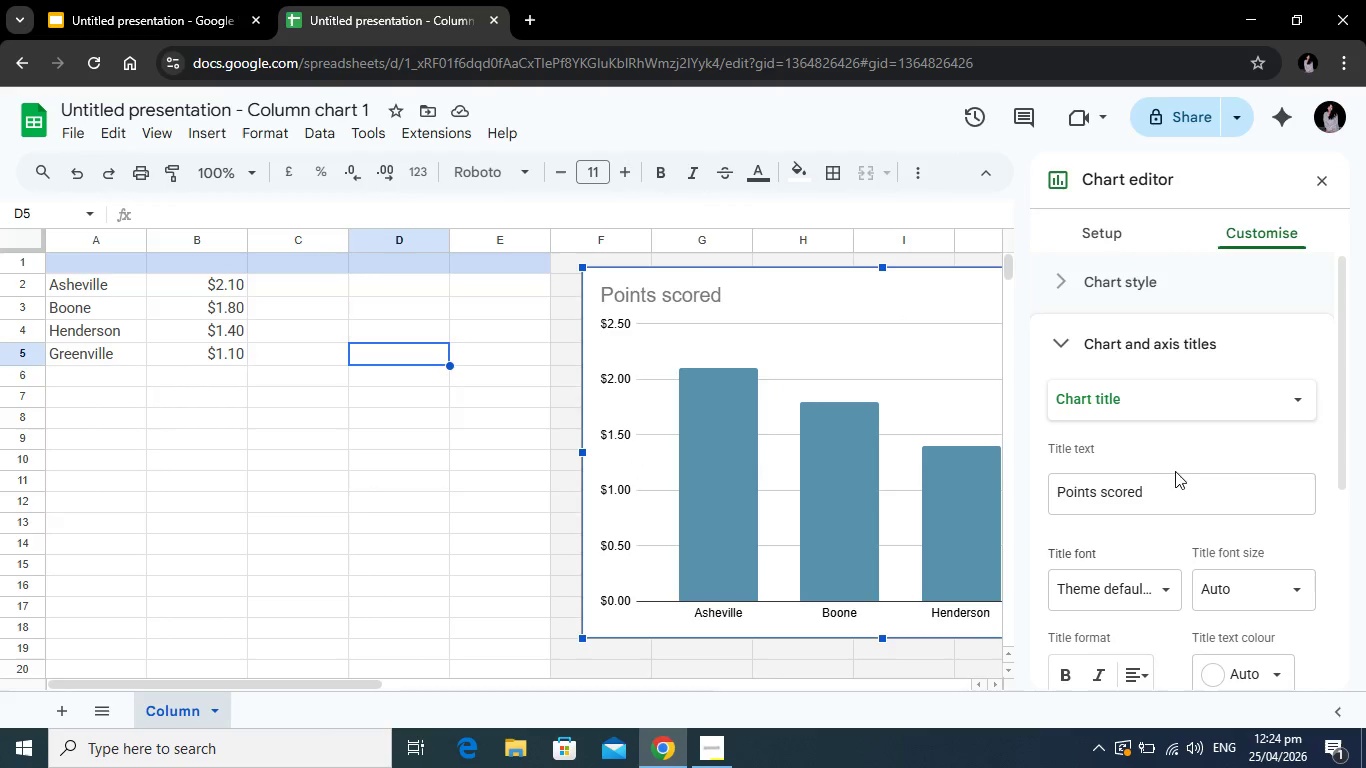 
left_click_drag(start_coordinate=[1175, 493], to_coordinate=[975, 498])
 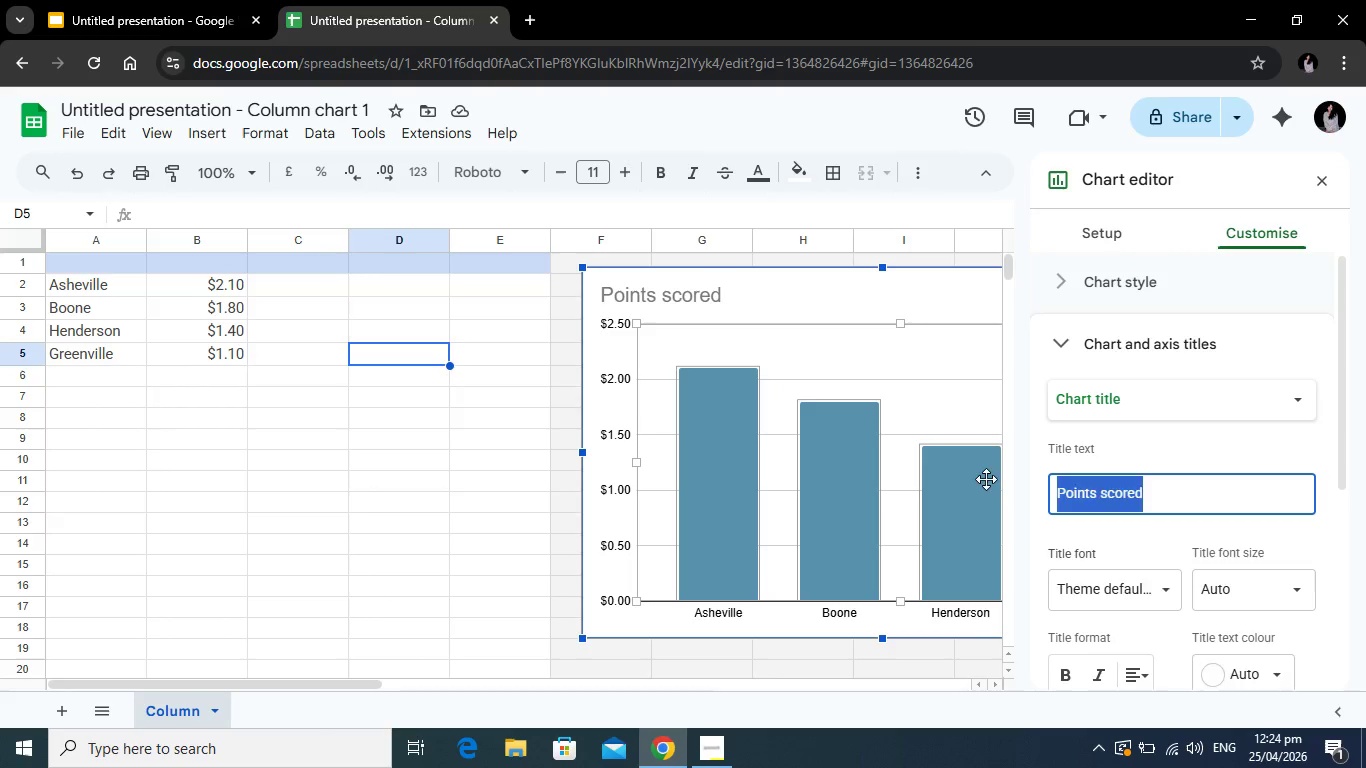 
key(Backspace)
 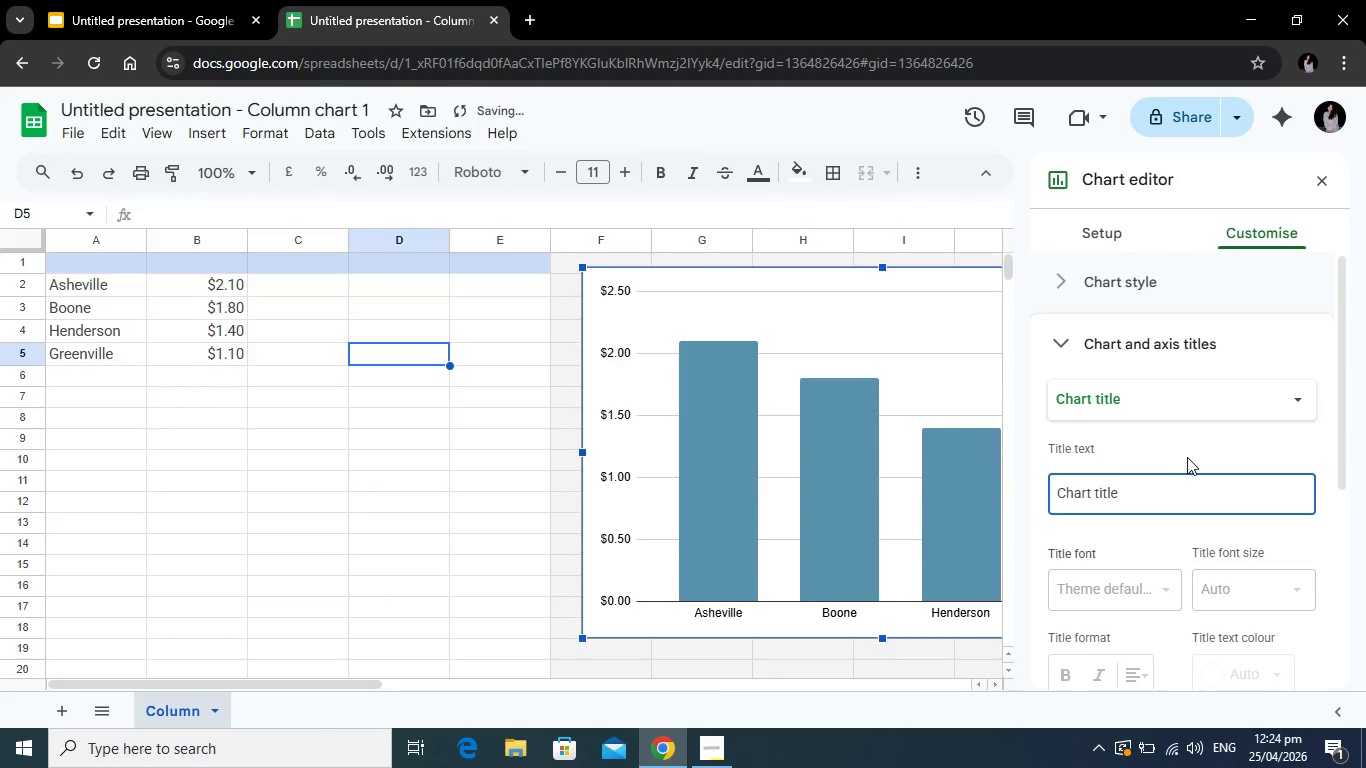 
scroll: coordinate [1187, 457], scroll_direction: down, amount: 2.0
 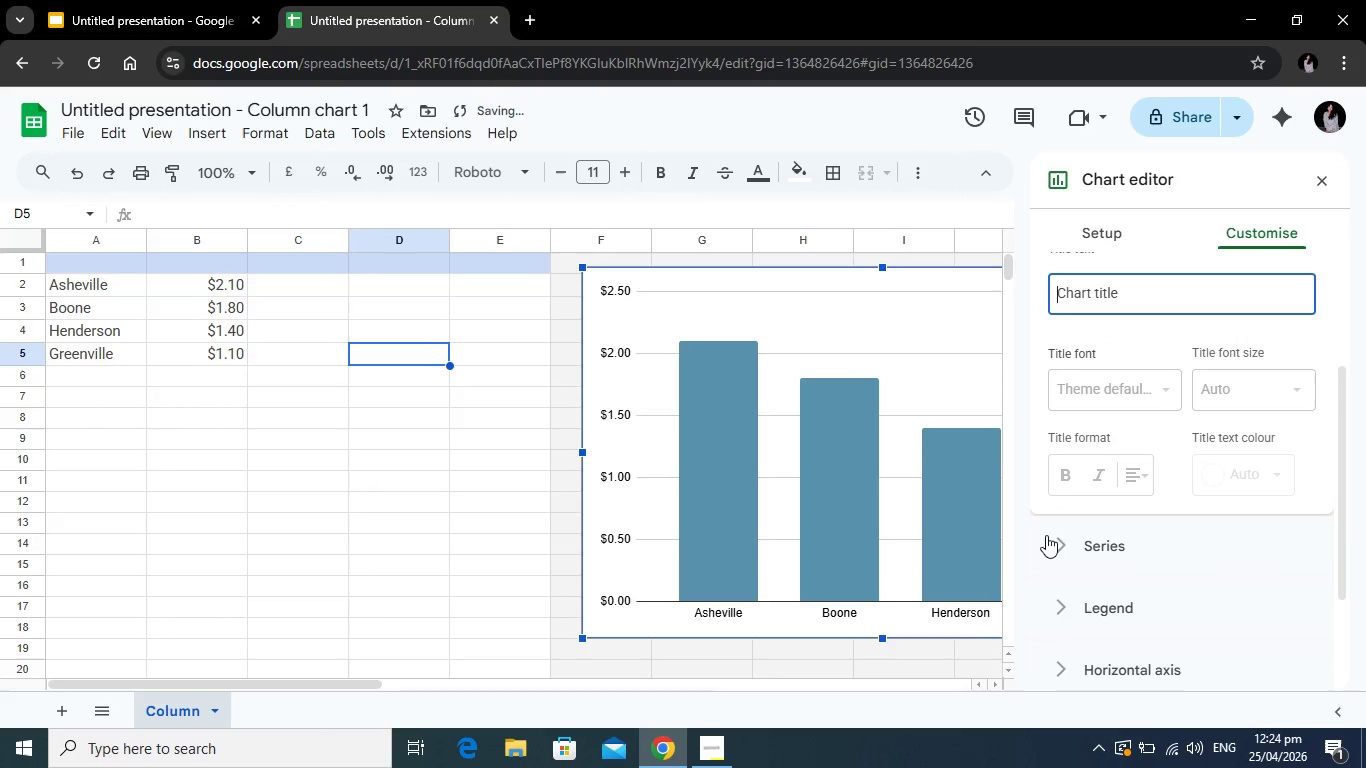 
left_click([1049, 535])
 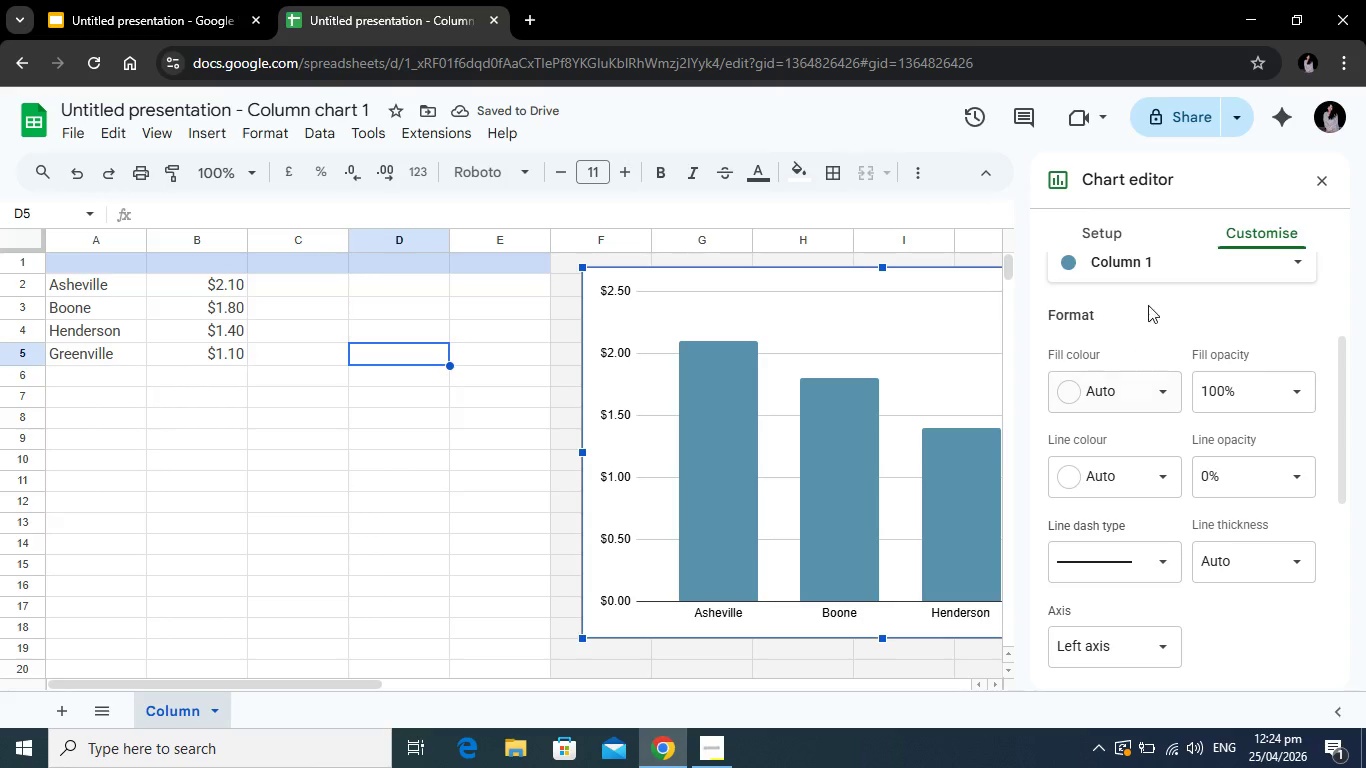 
left_click([1167, 275])
 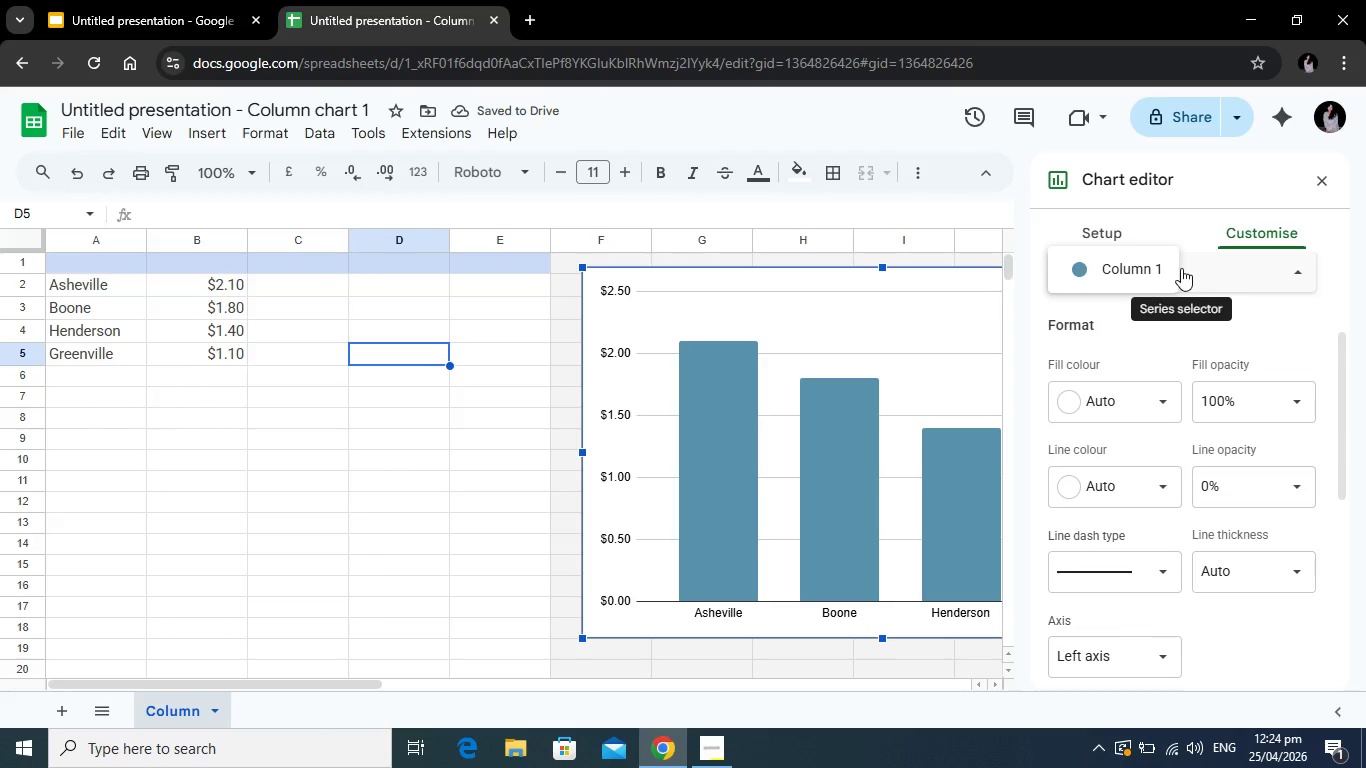 
left_click([1245, 276])
 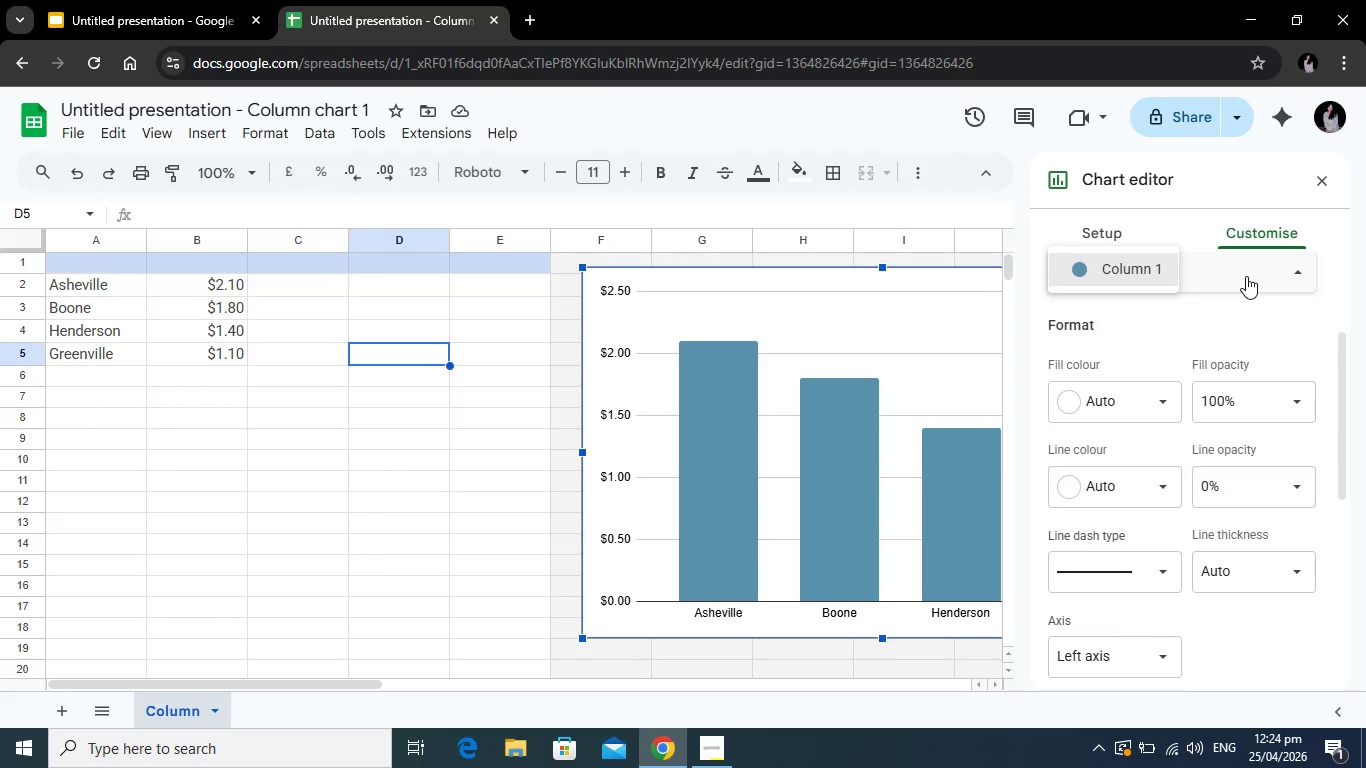 
left_click([1246, 276])
 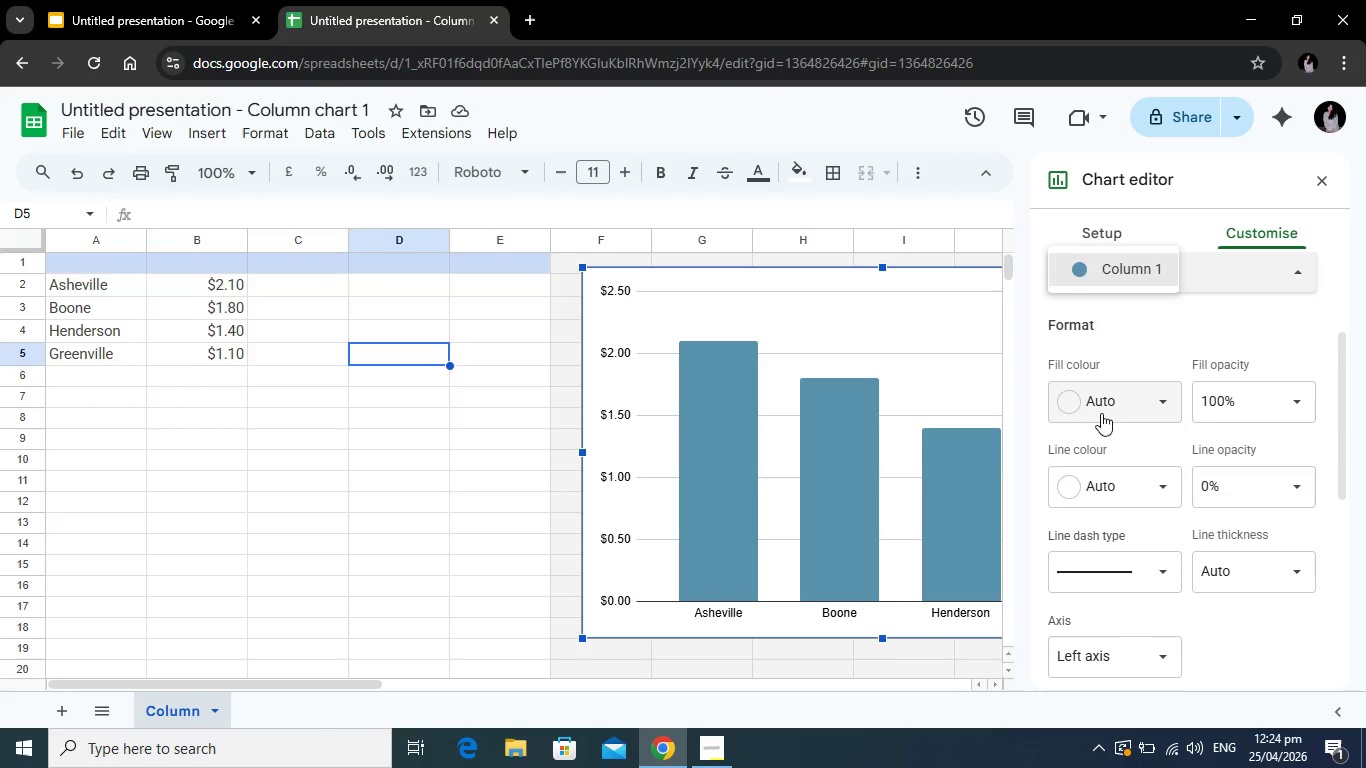 
left_click([1101, 413])
 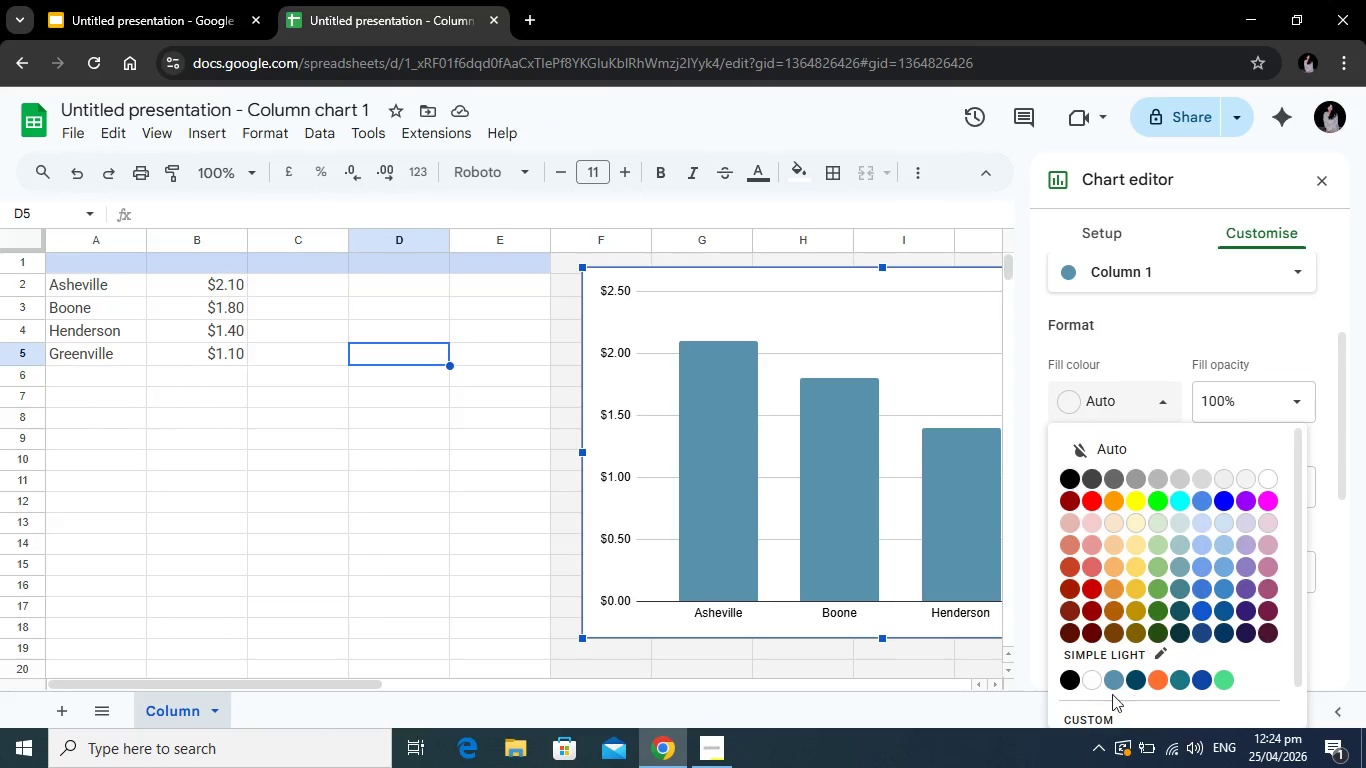 
scroll: coordinate [1188, 602], scroll_direction: down, amount: 1.0
 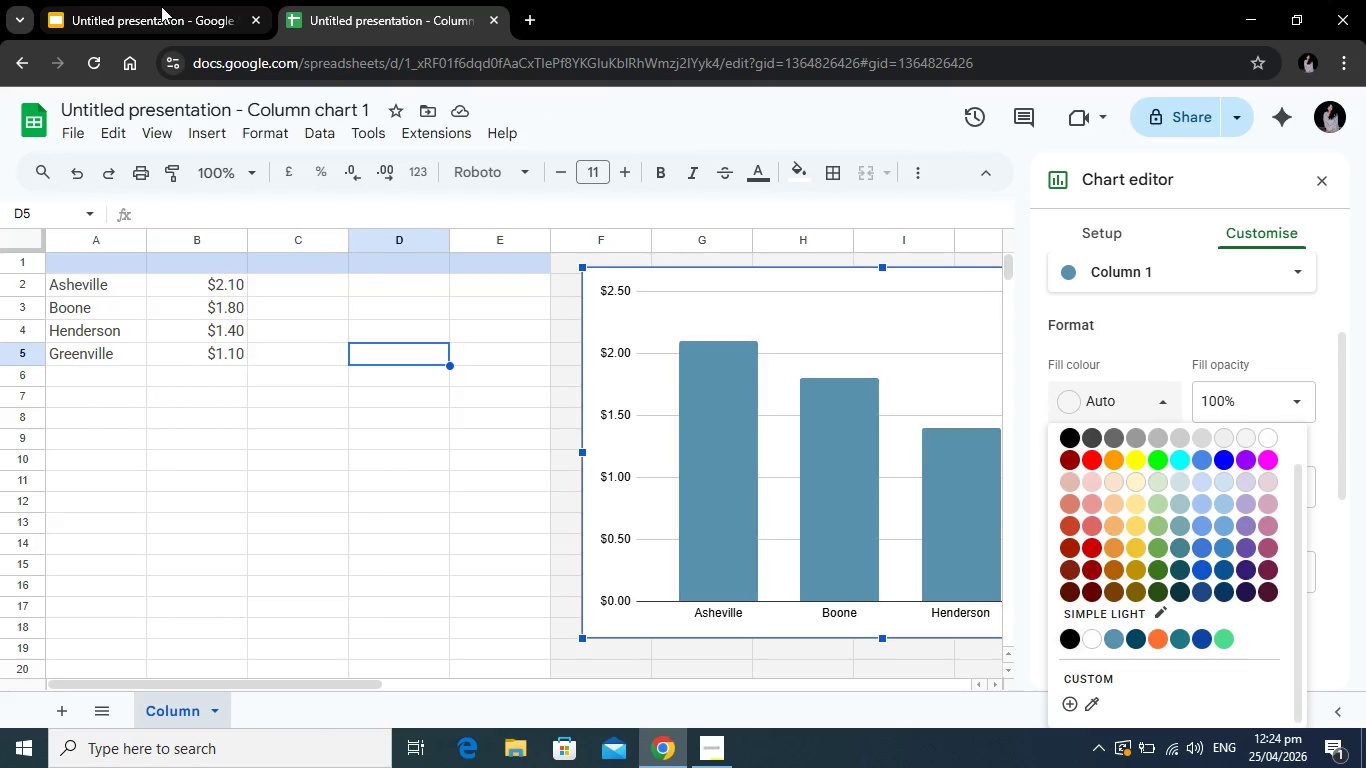 
left_click([161, 6])
 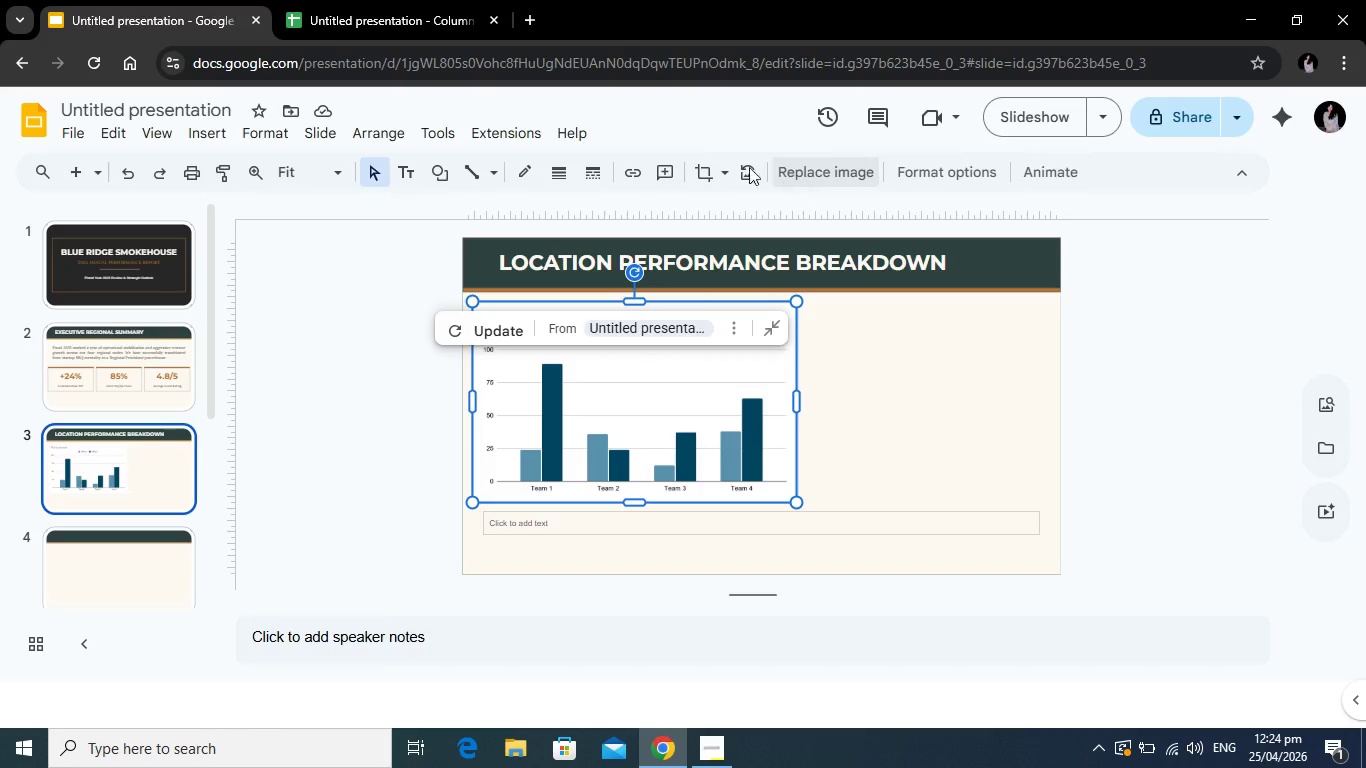 
left_click([1022, 275])
 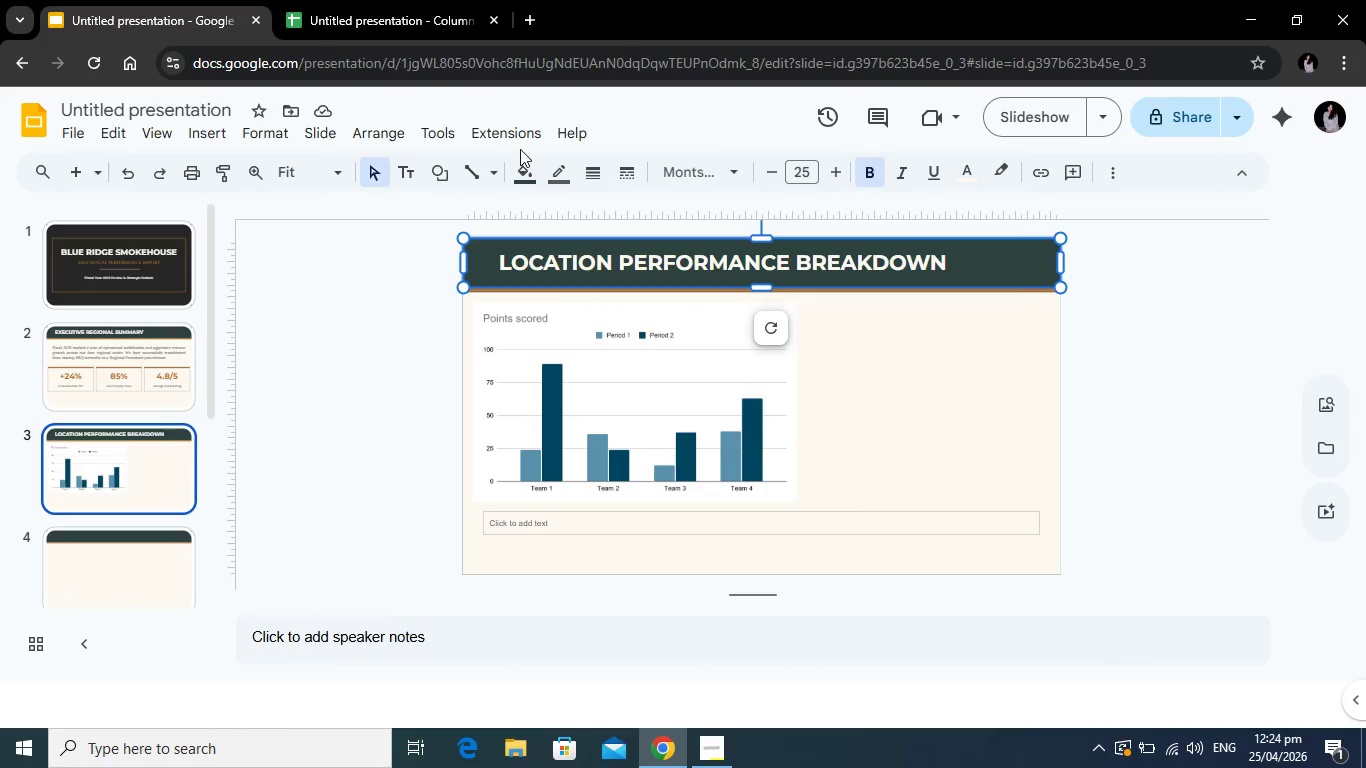 
left_click([525, 164])
 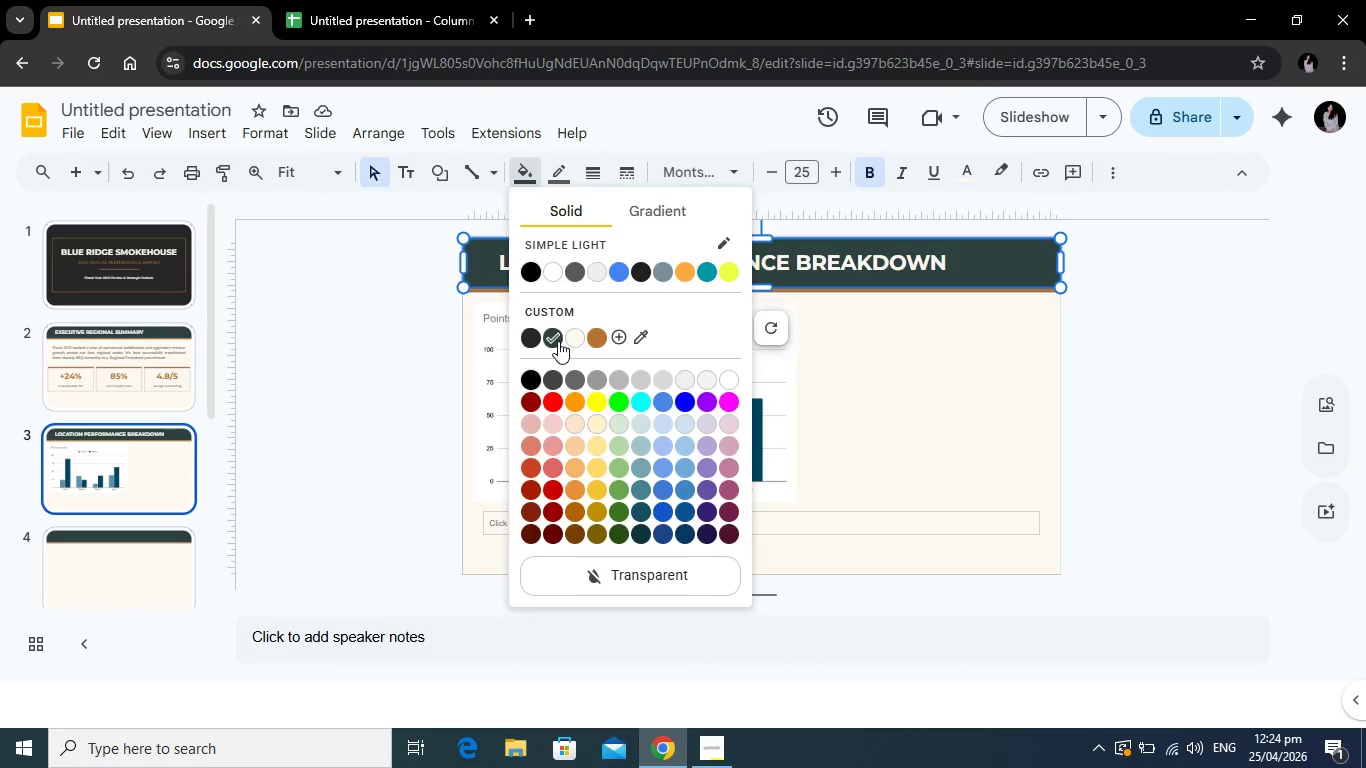 
mouse_move([542, 314])
 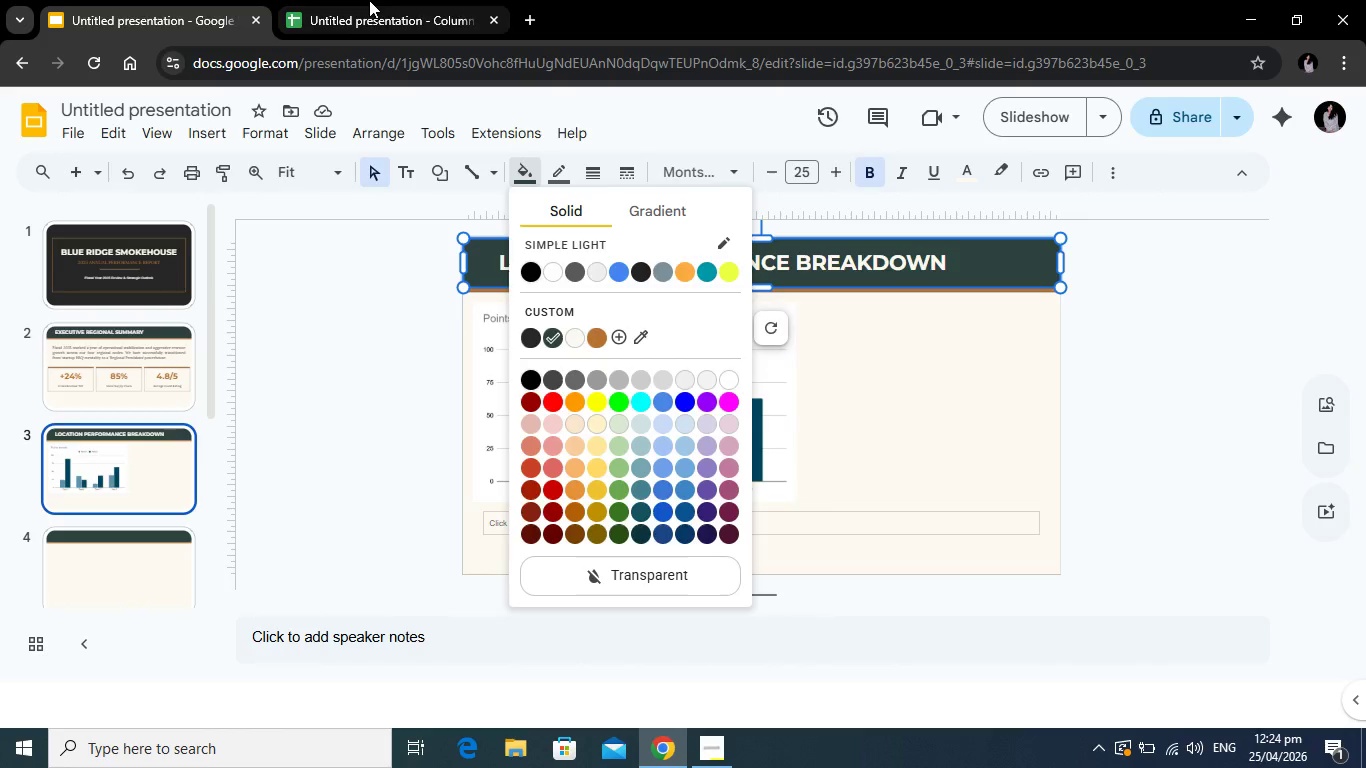 
left_click([369, 0])
 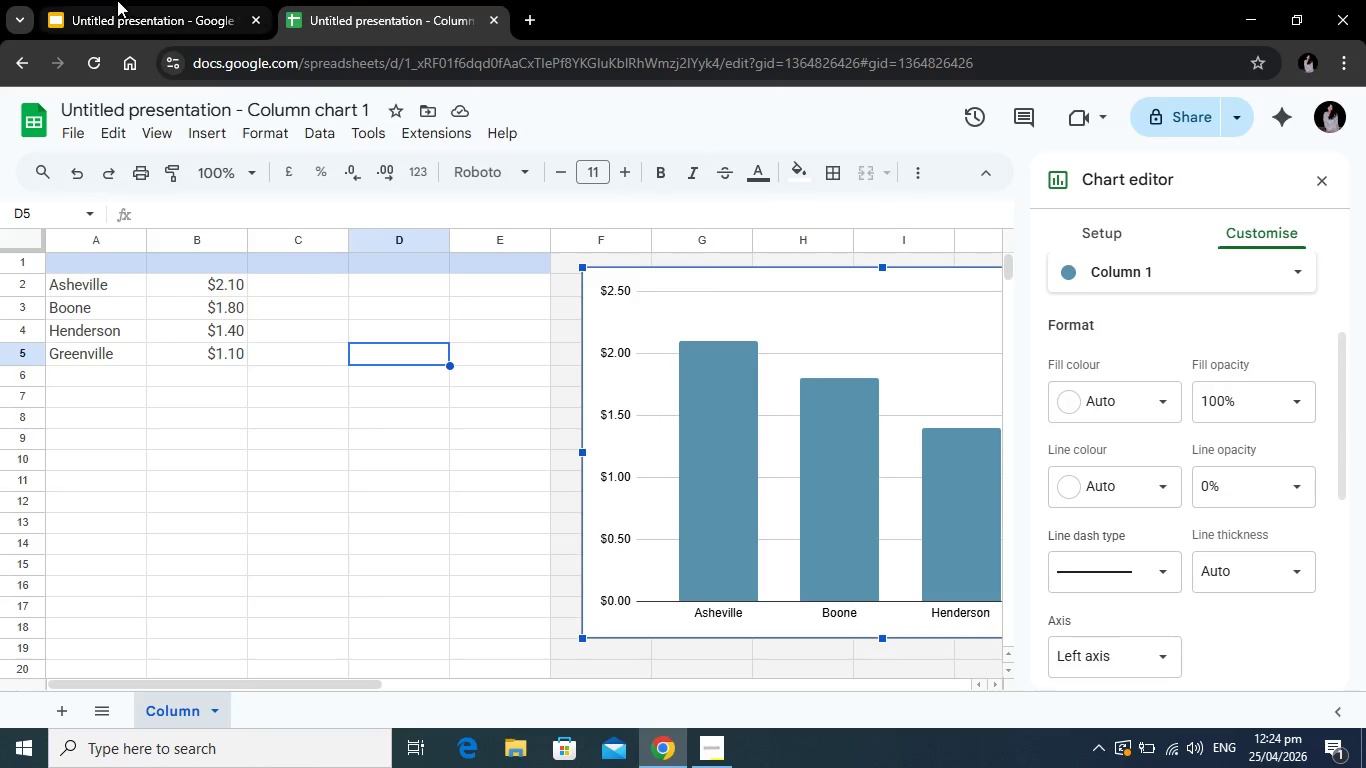 
left_click([117, 0])
 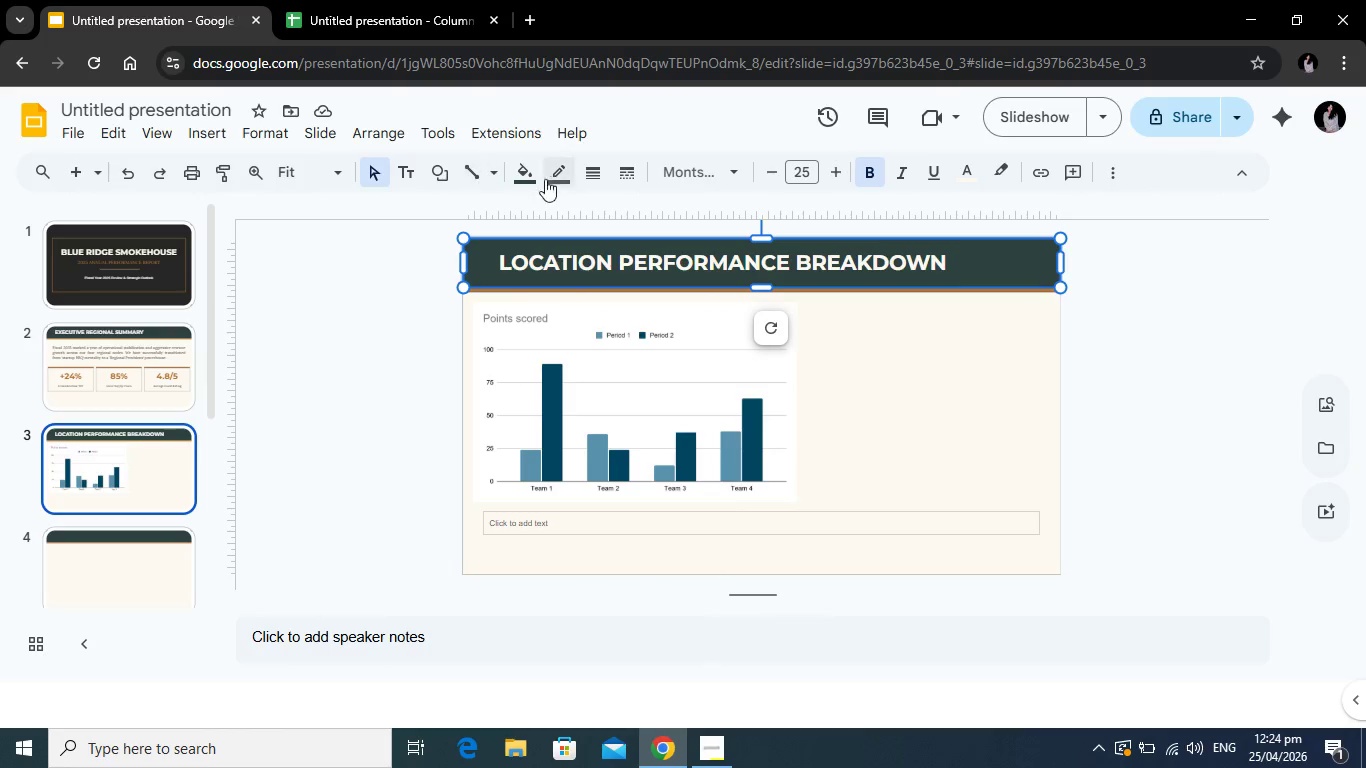 
left_click([509, 177])
 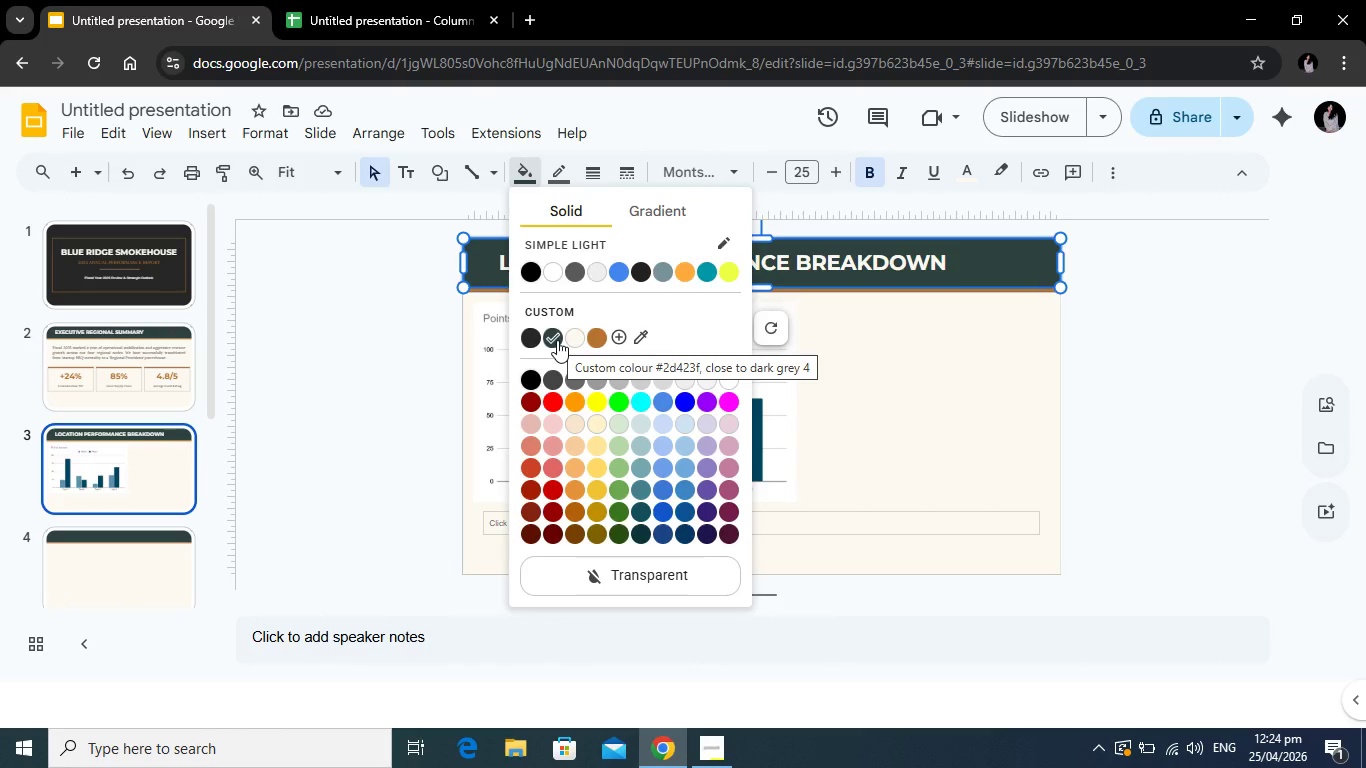 
left_click([370, 0])
 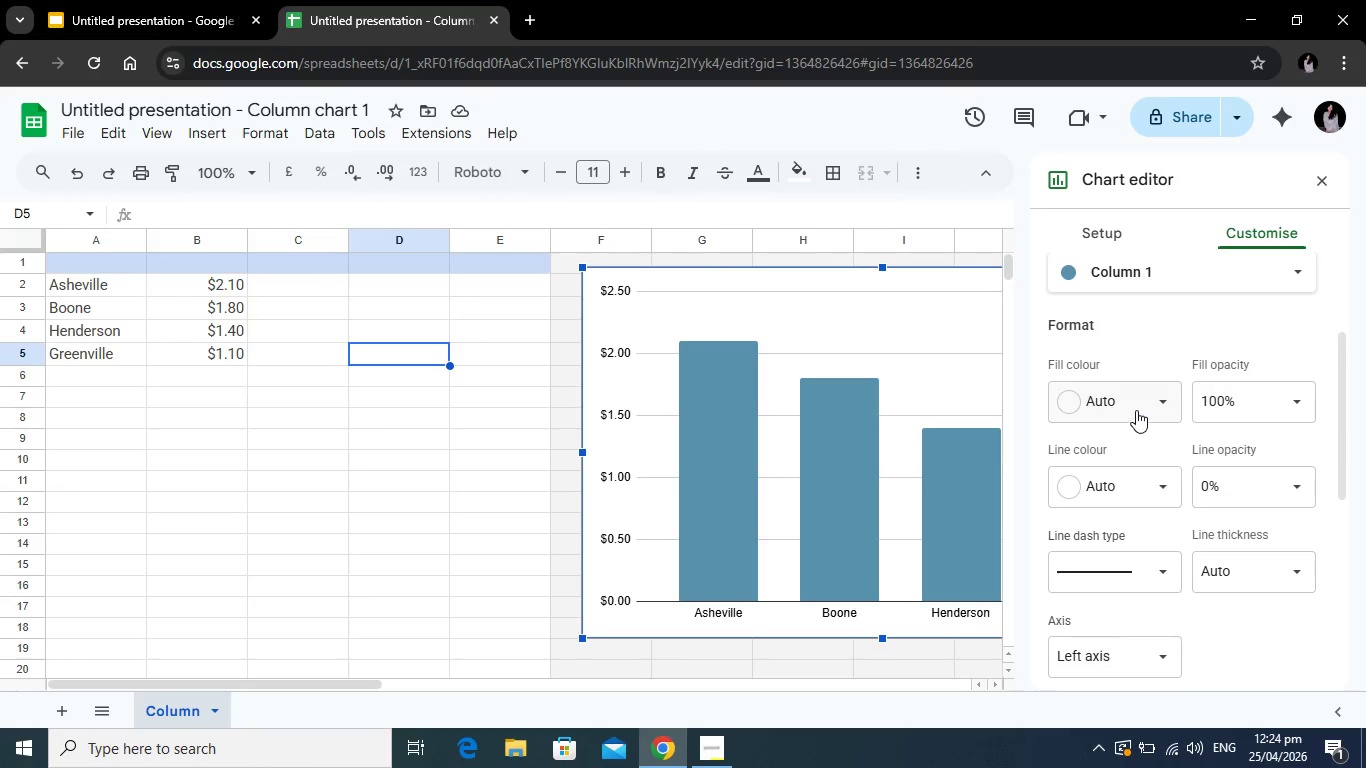 
left_click([1136, 410])
 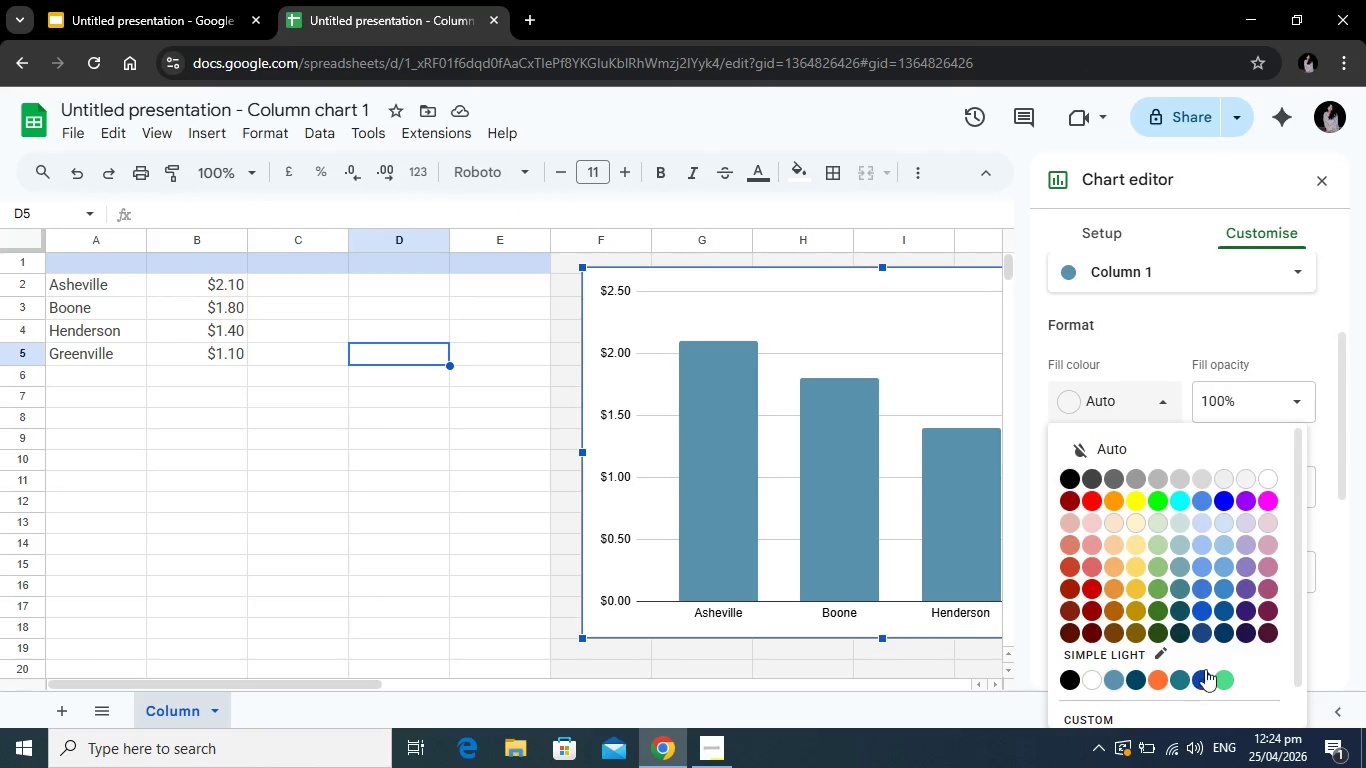 
scroll: coordinate [1236, 657], scroll_direction: down, amount: 1.0
 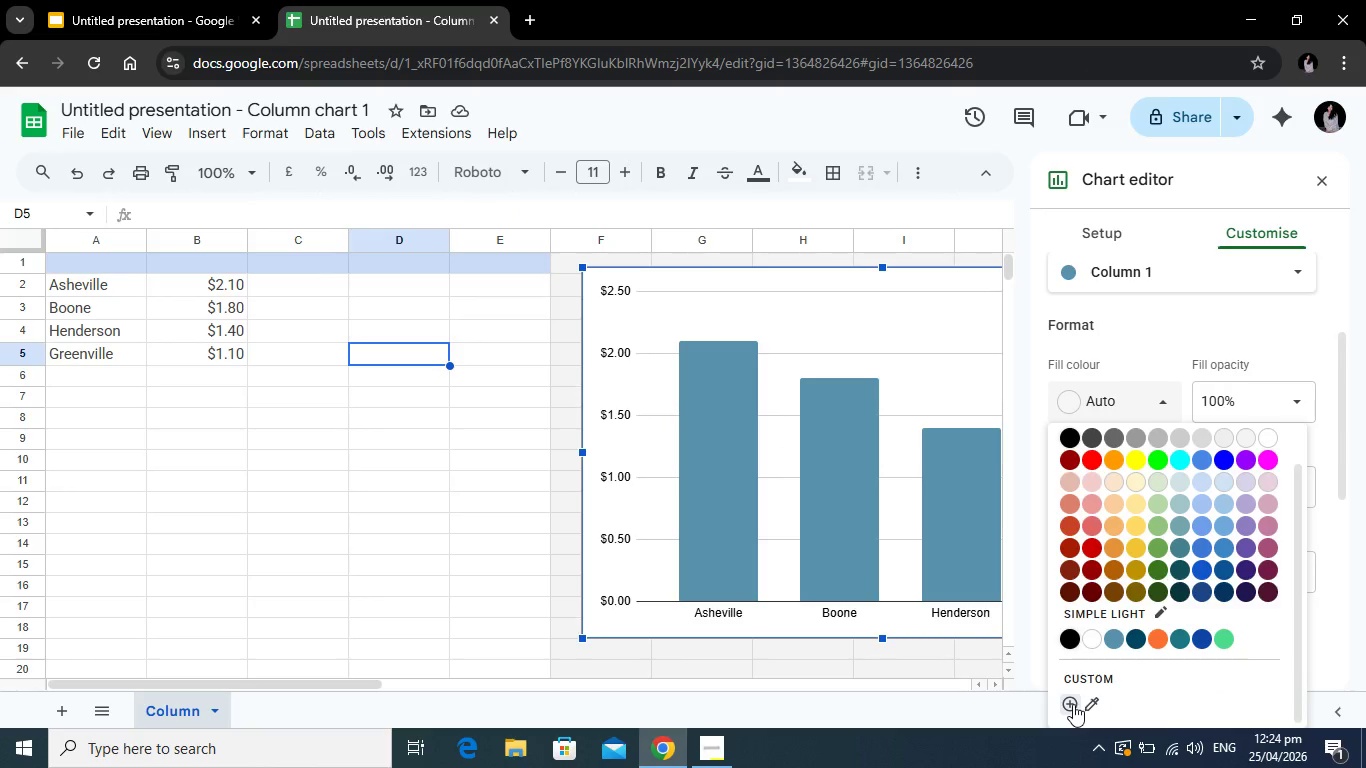 
left_click([1073, 704])
 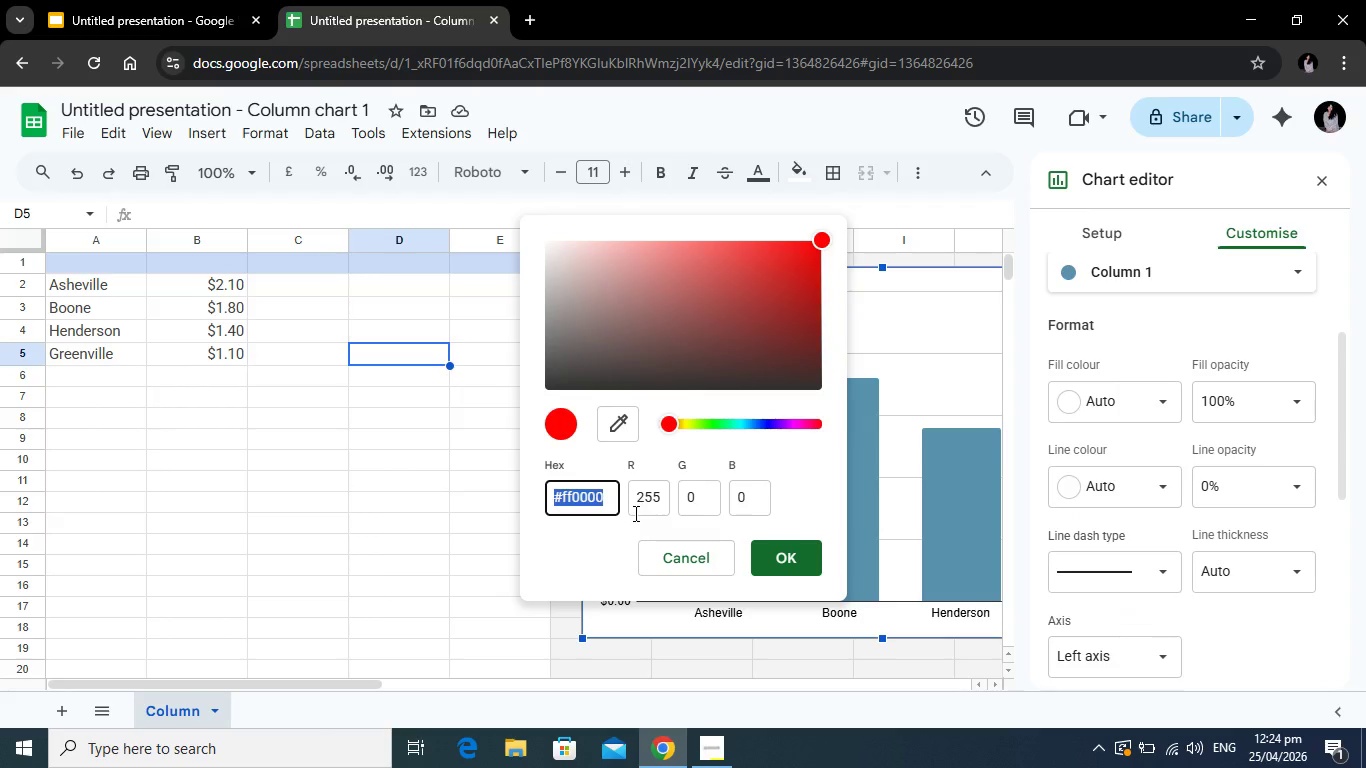 
type(2d43)
 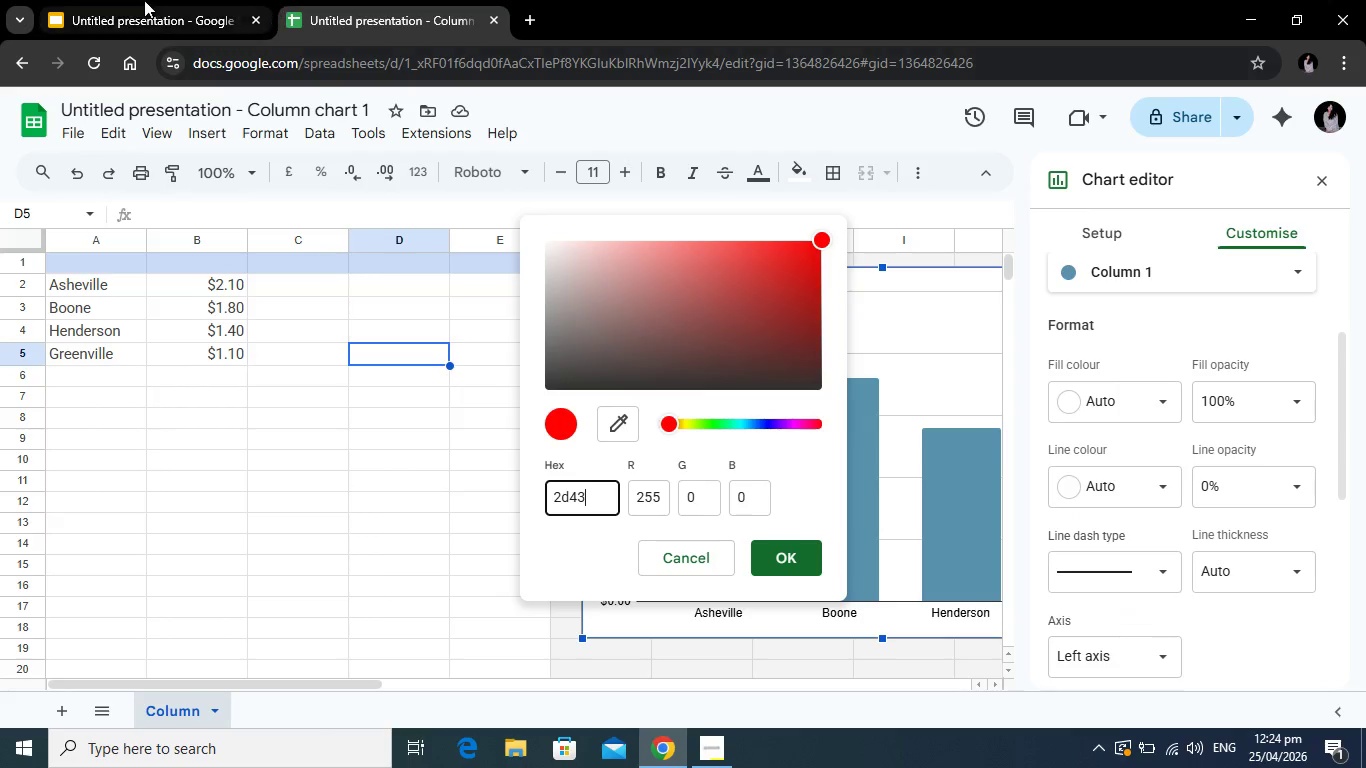 
left_click([143, 0])
 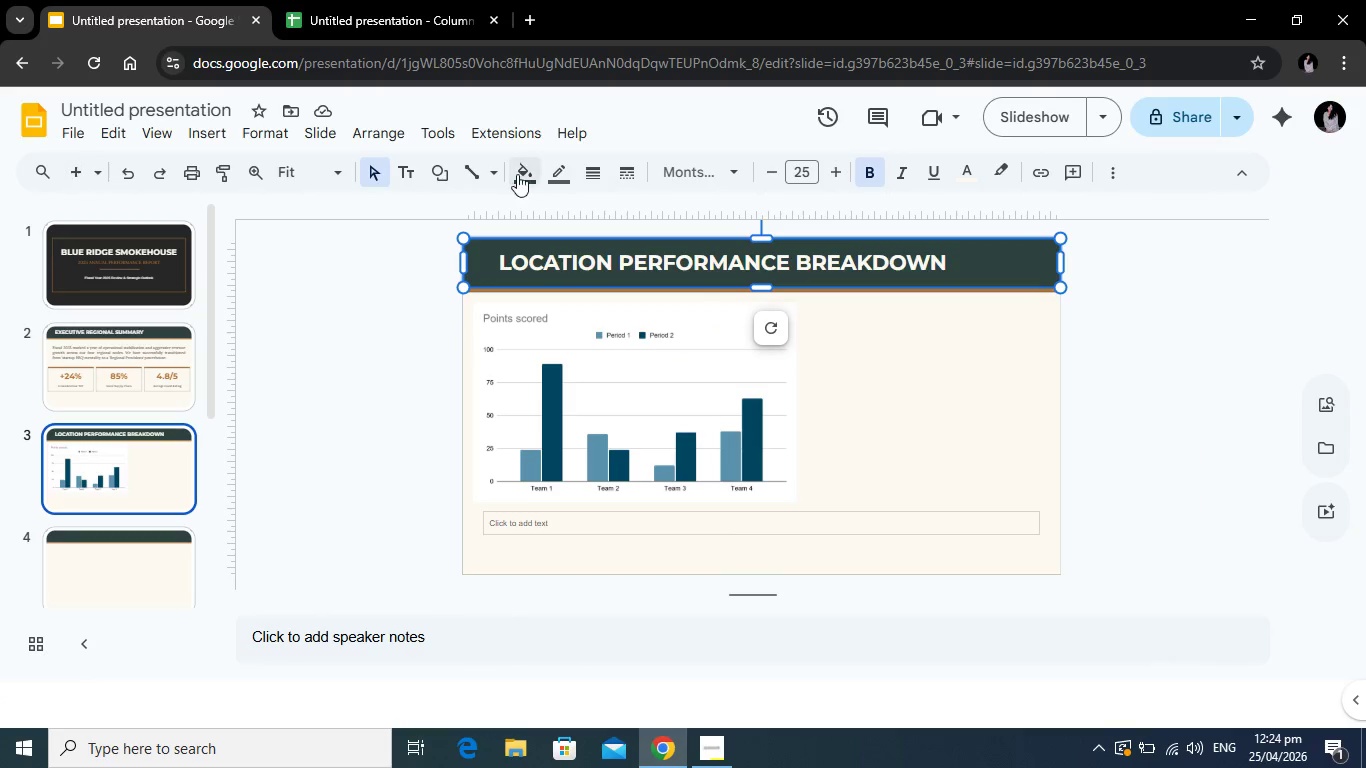 
left_click([519, 173])
 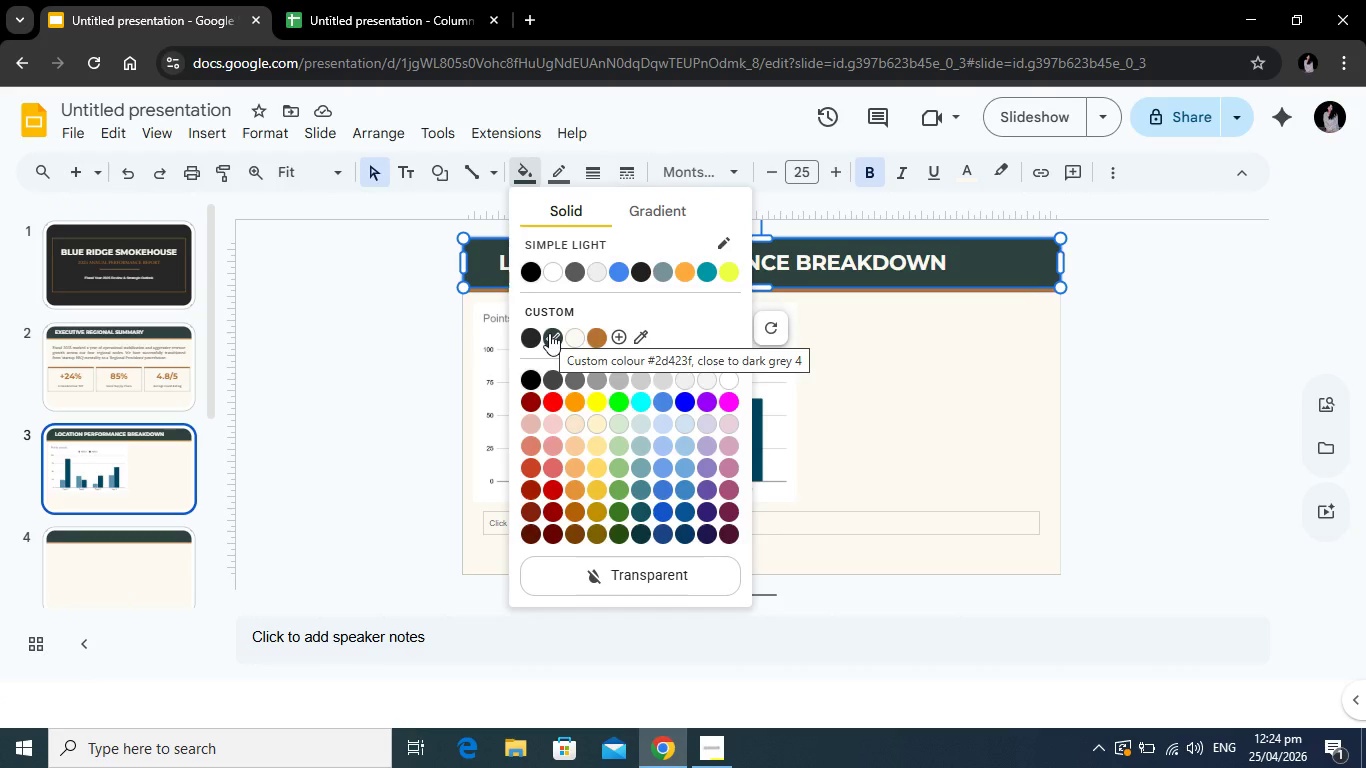 
left_click([390, 0])
 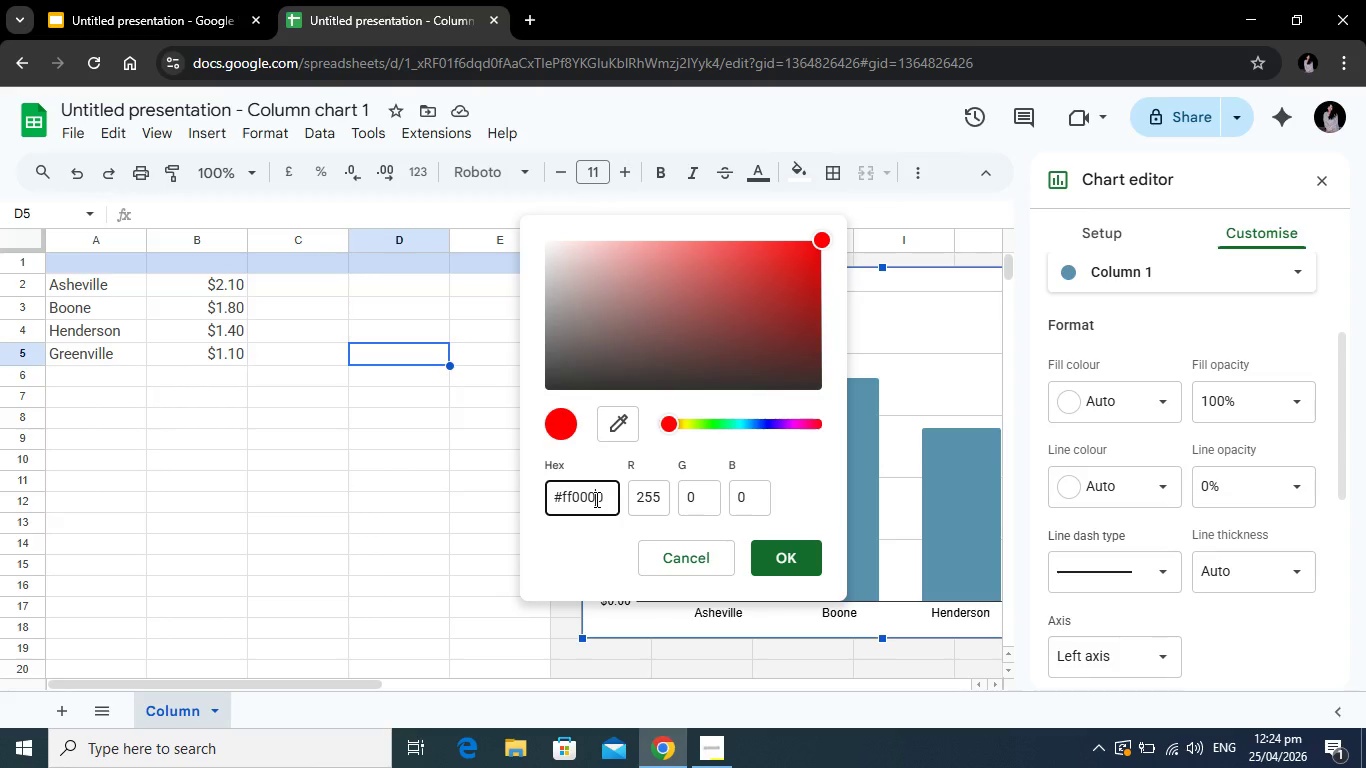 
double_click([595, 499])
 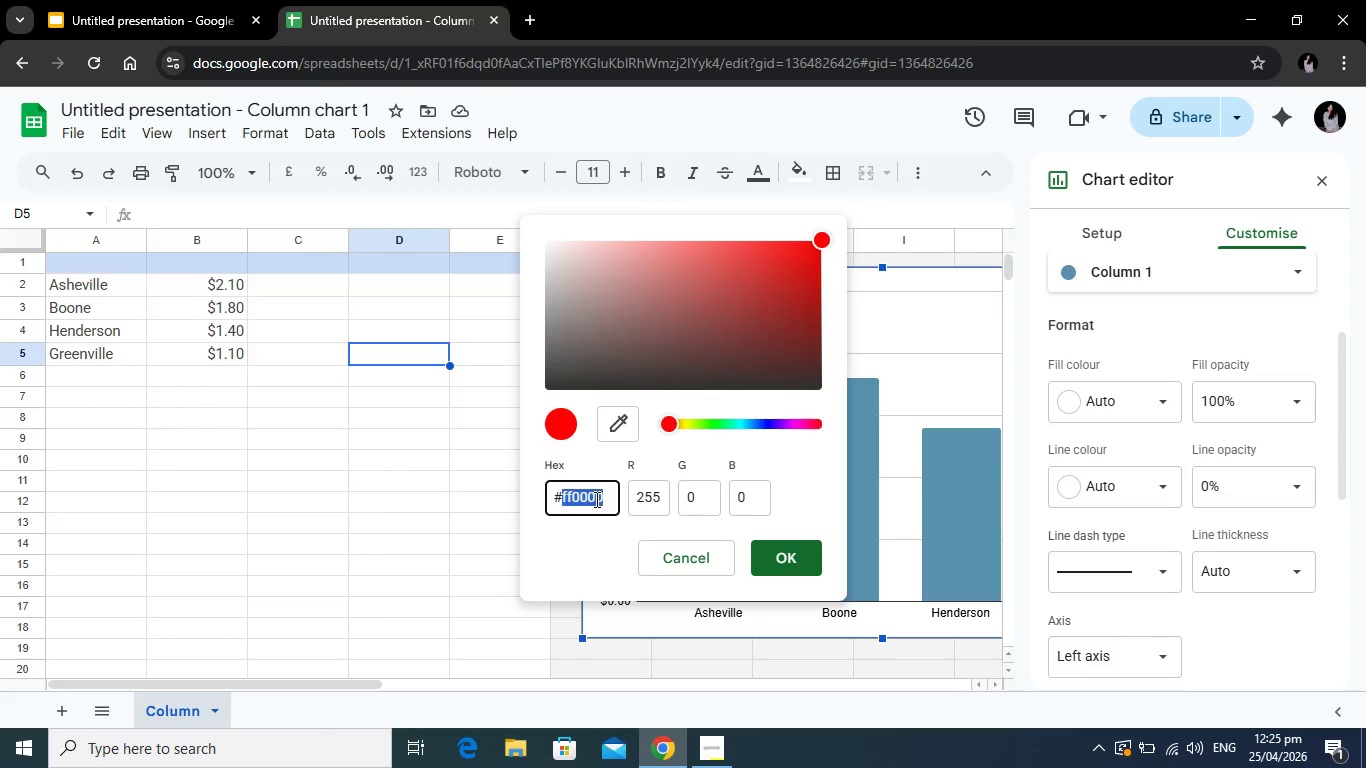 
type(2d)
 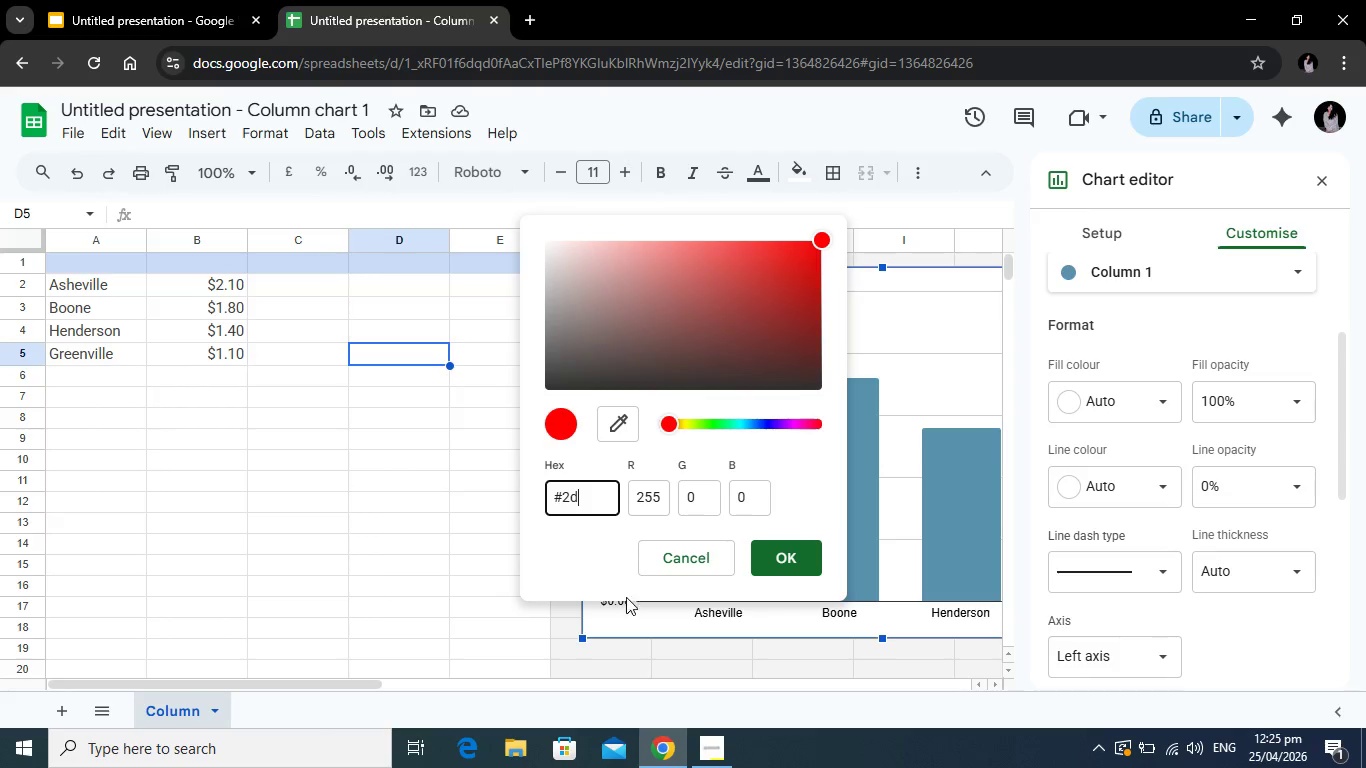 
type(423)
 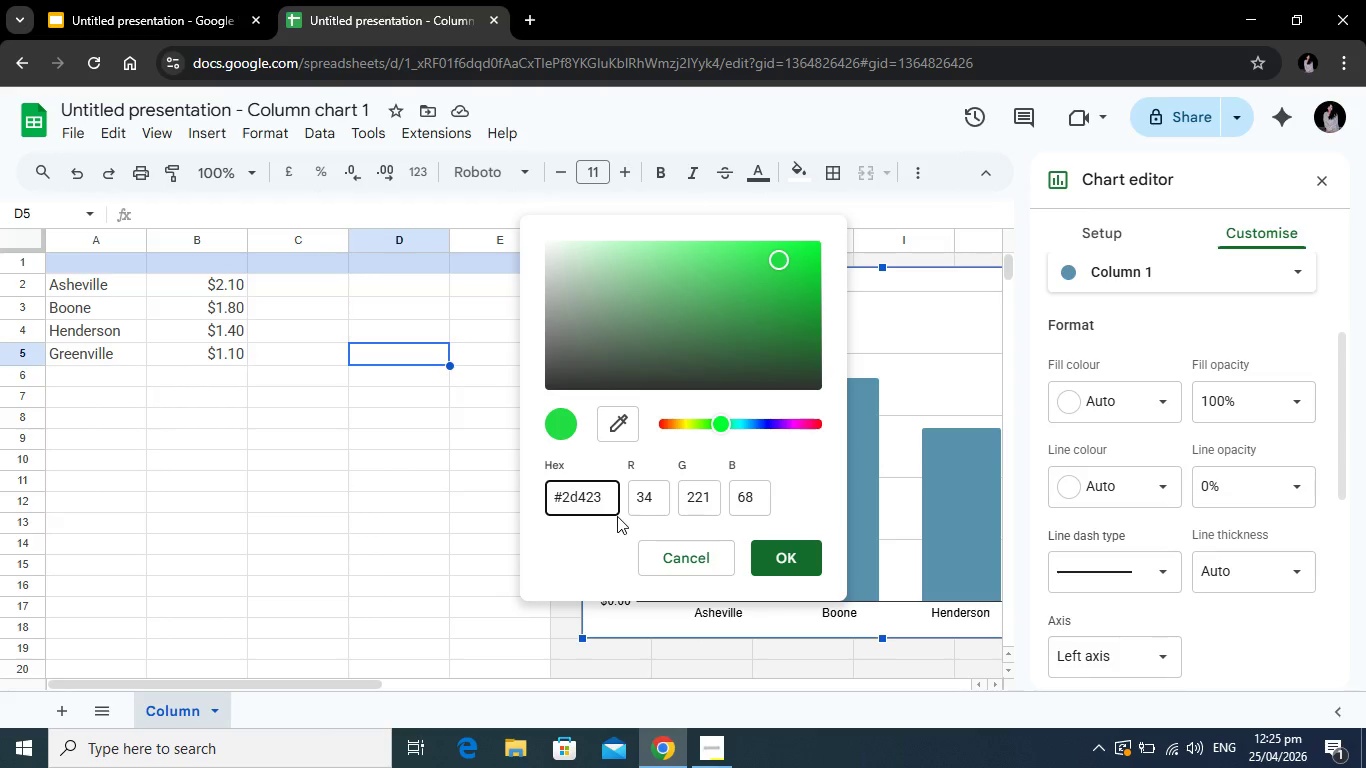 
key(F)
 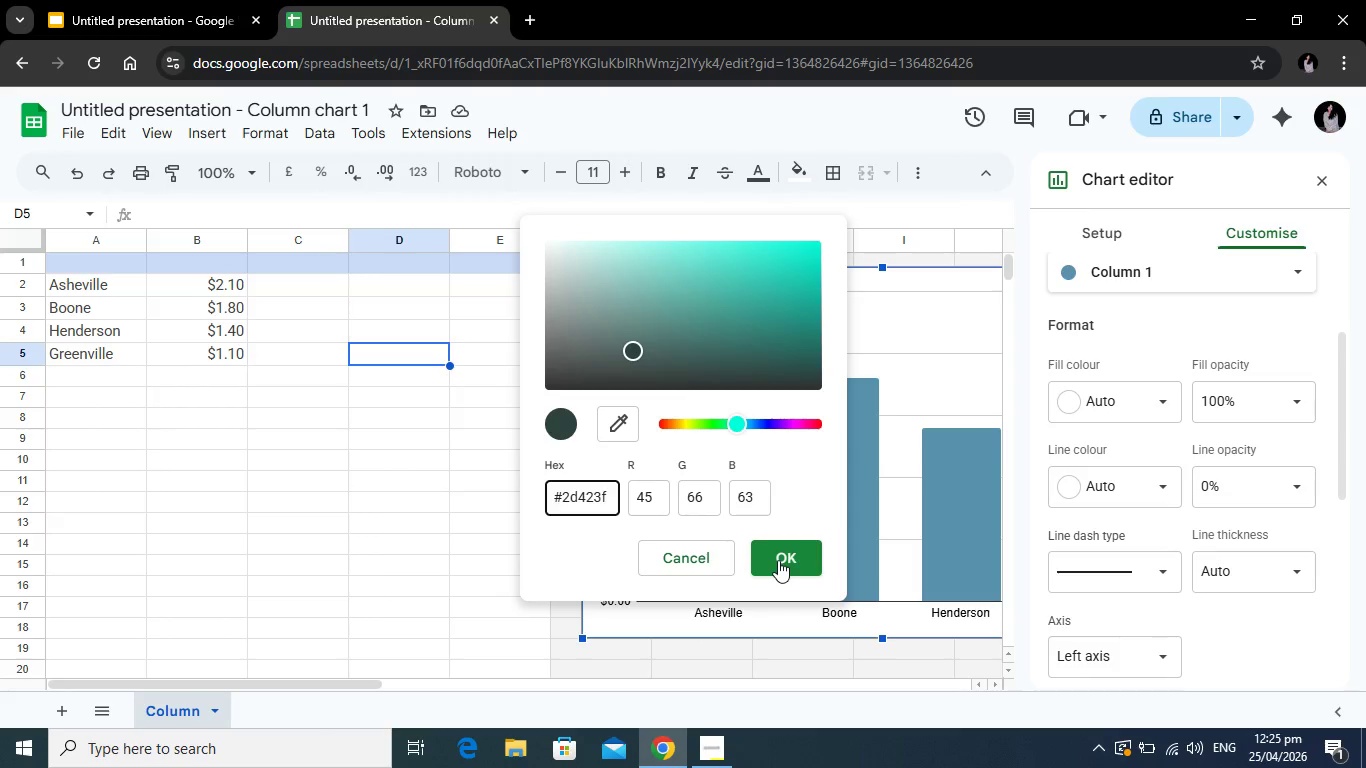 
left_click([778, 560])
 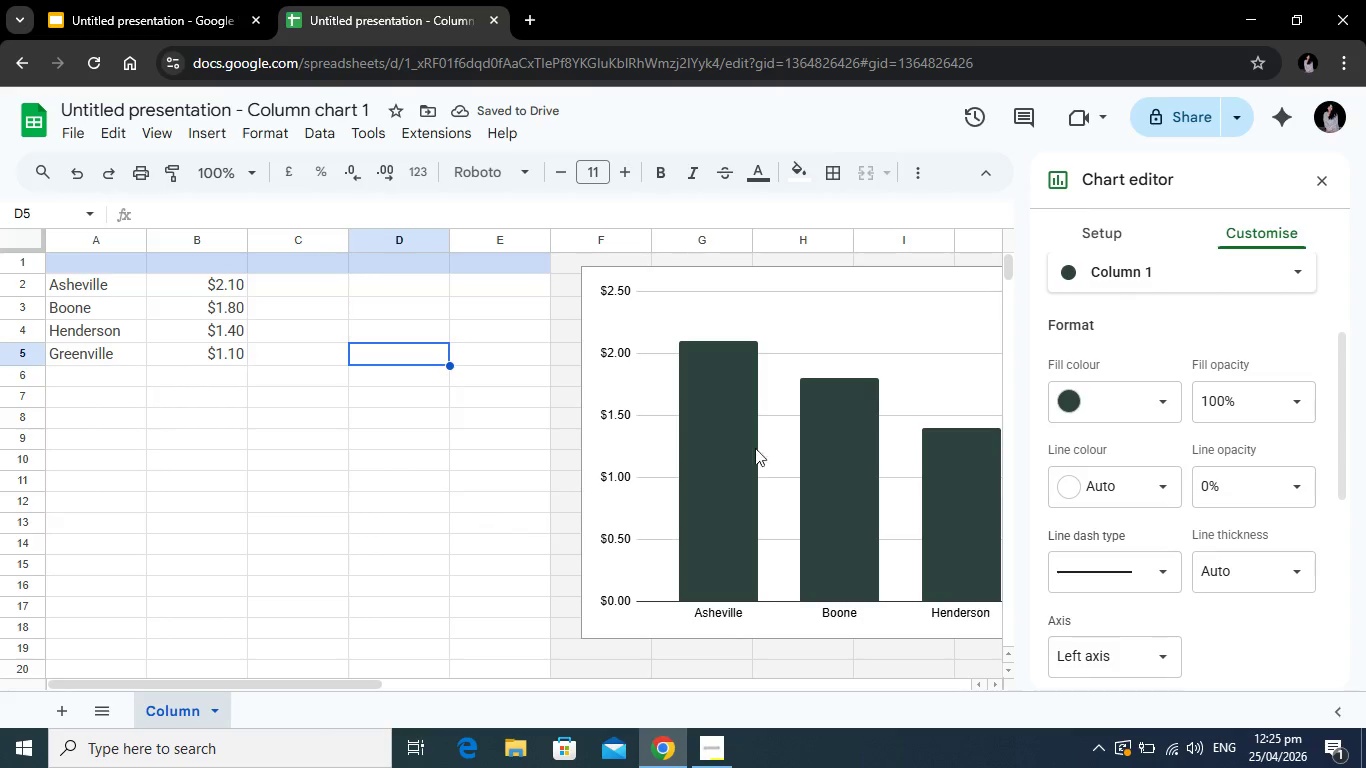 
scroll: coordinate [1186, 572], scroll_direction: down, amount: 3.0
 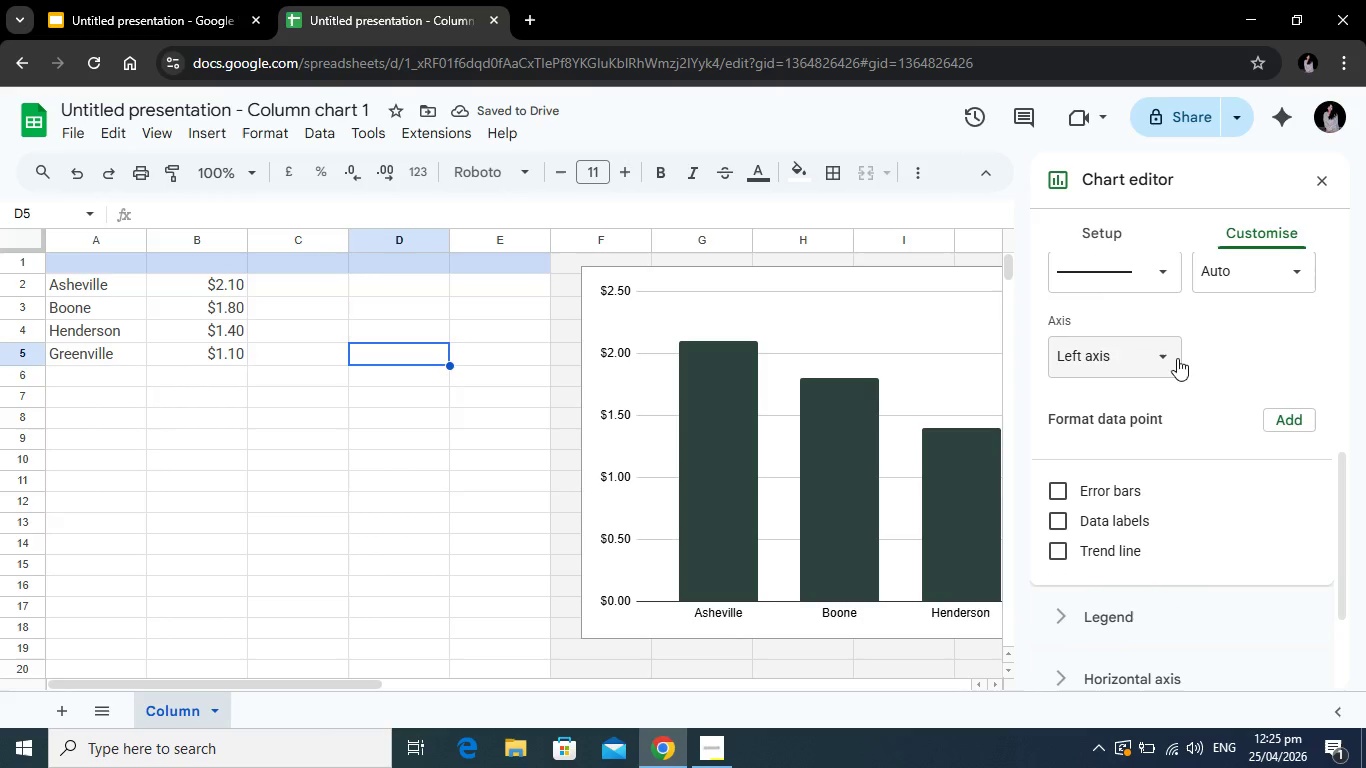 
left_click([1176, 357])
 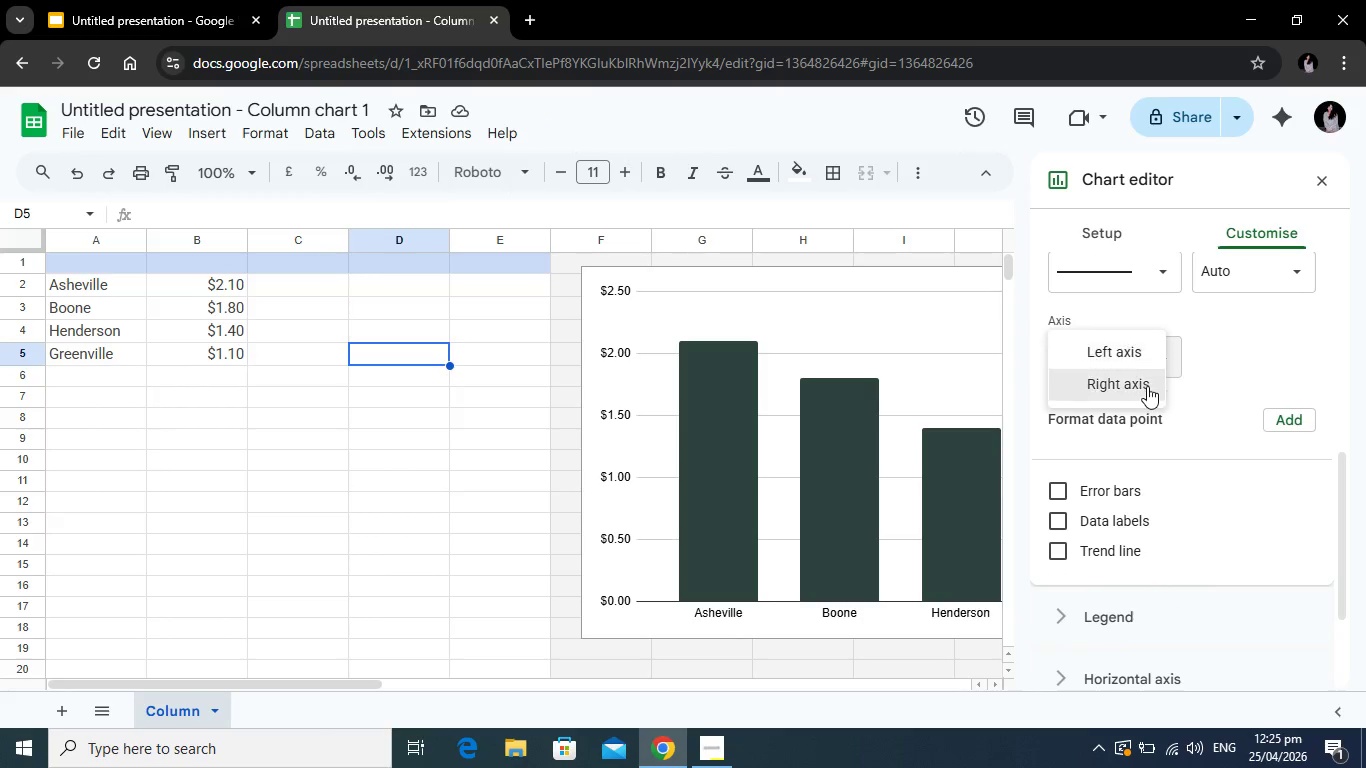 
left_click([1147, 386])
 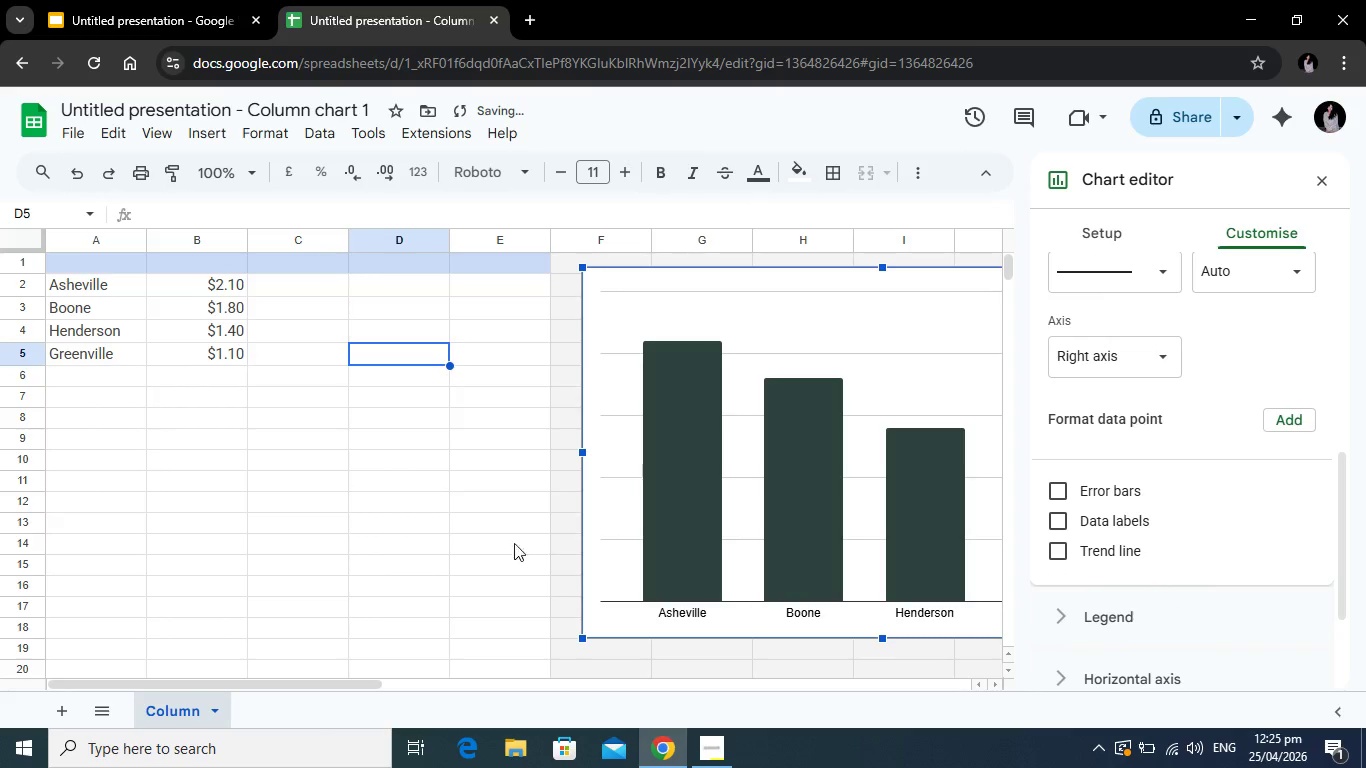 
left_click([488, 543])
 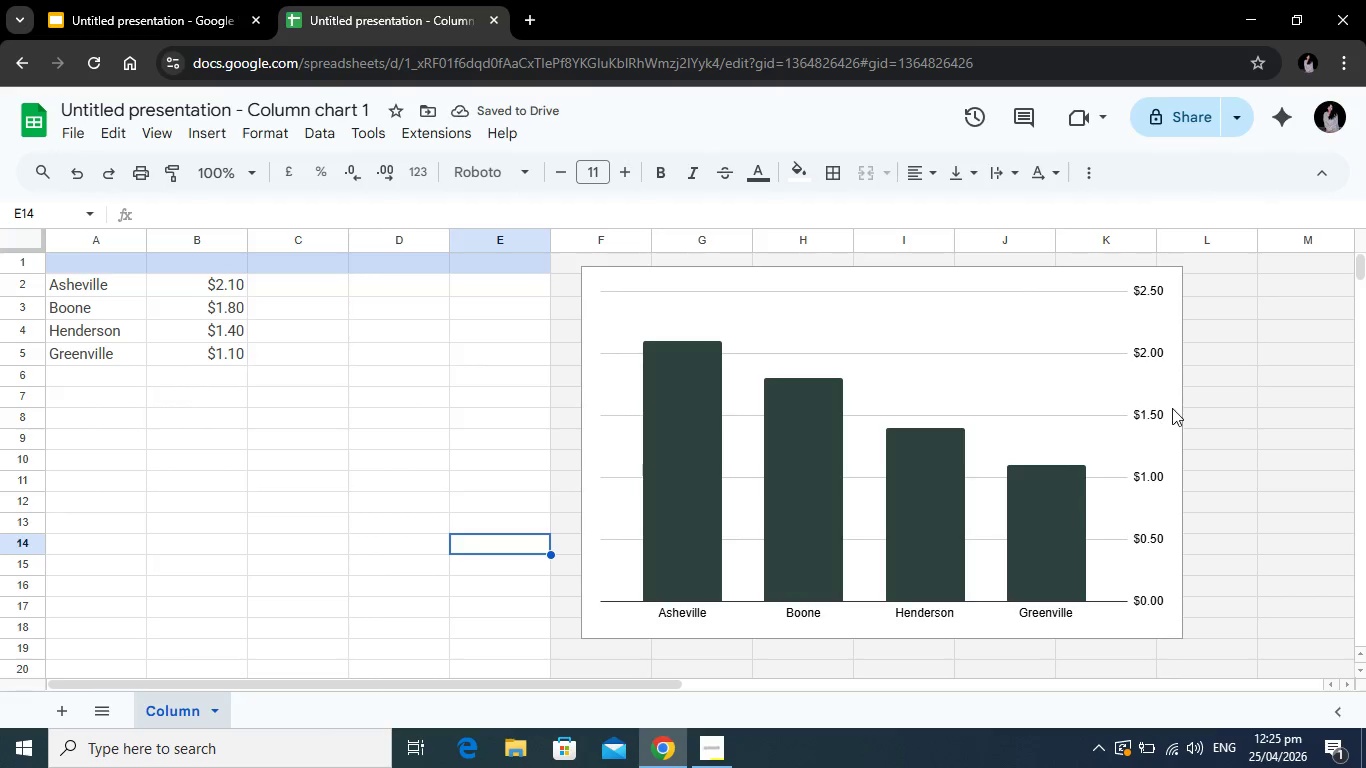 
left_click([1172, 408])
 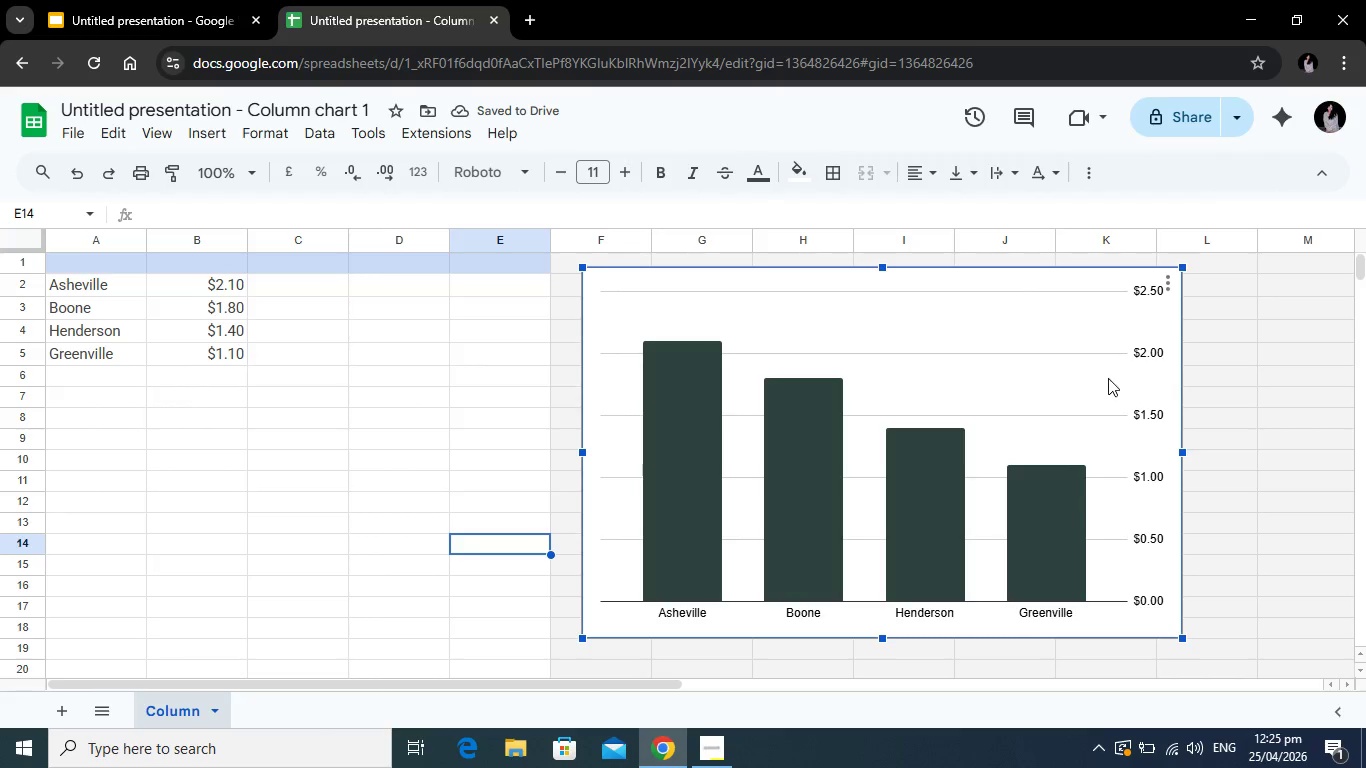 
right_click([1108, 378])
 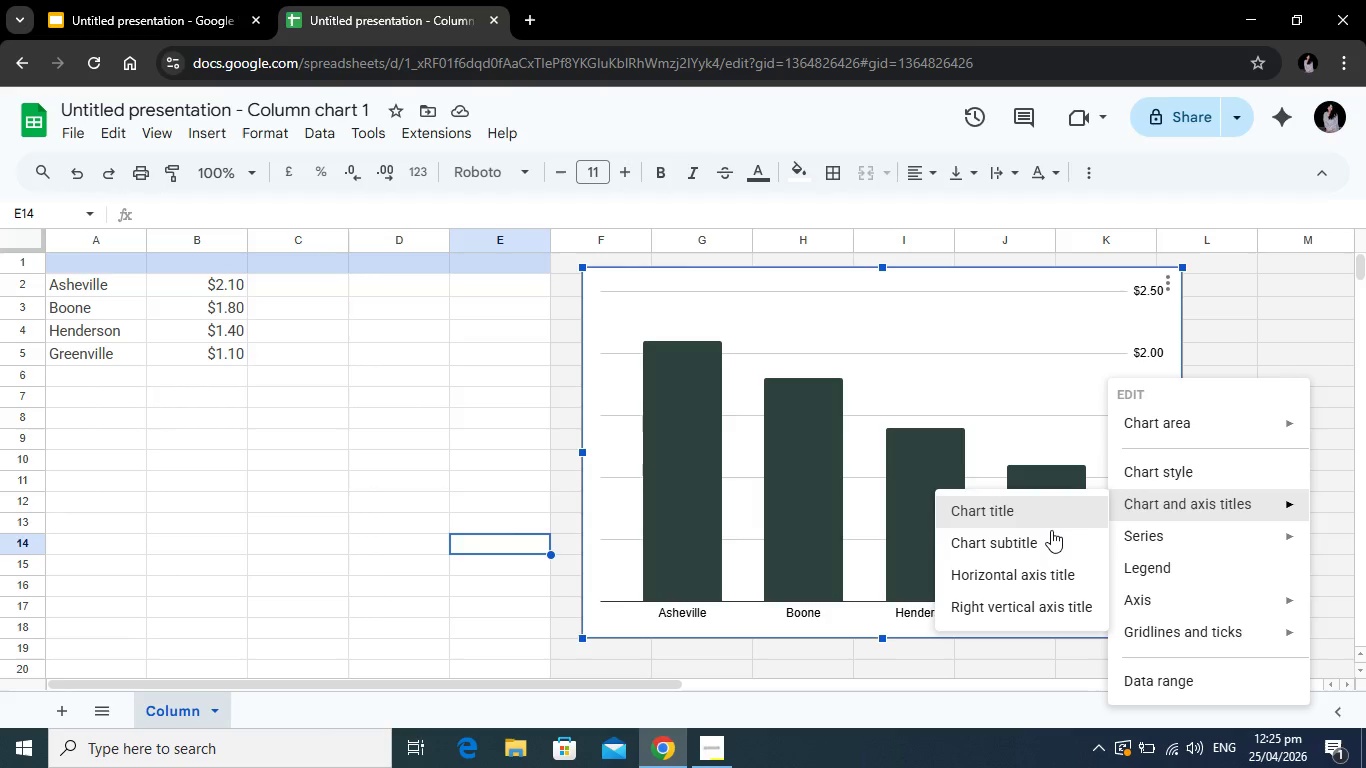 
left_click([1051, 514])
 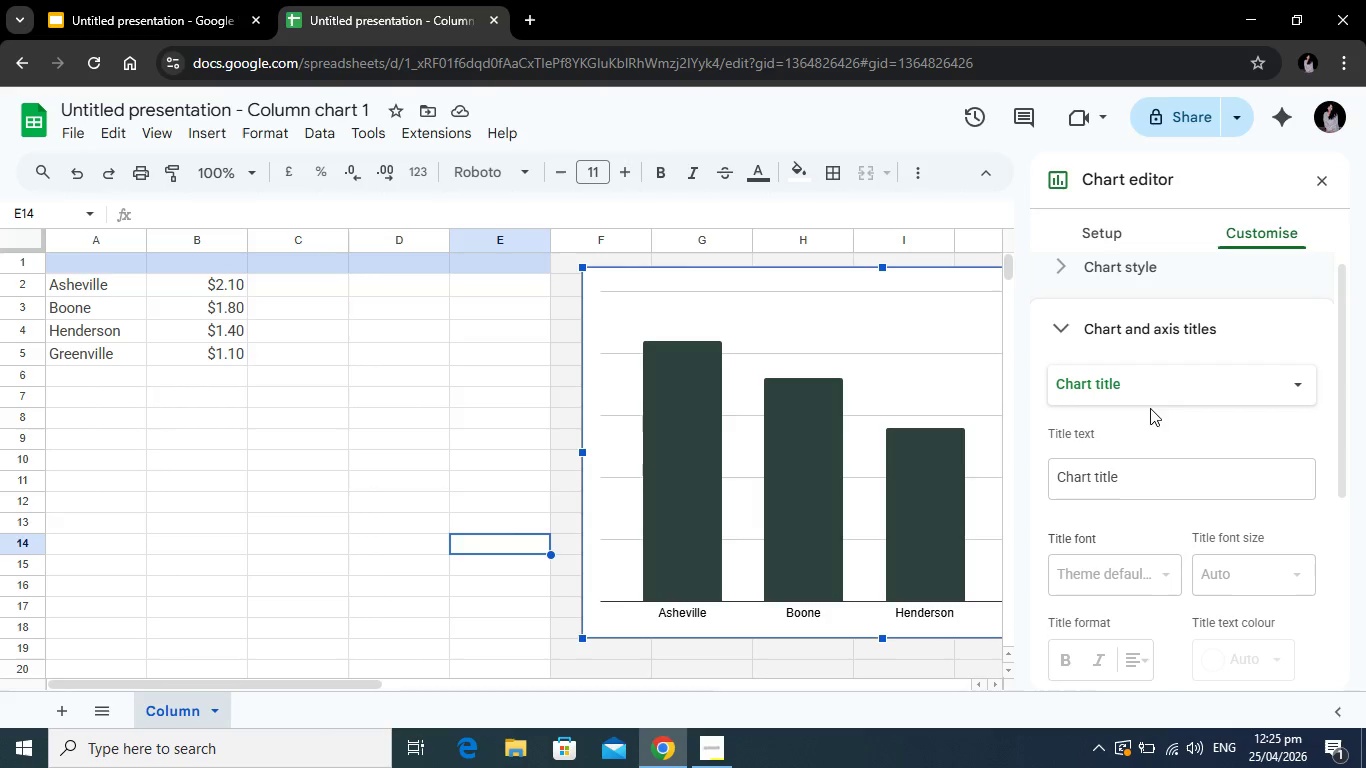 
scroll: coordinate [1099, 509], scroll_direction: down, amount: 5.0
 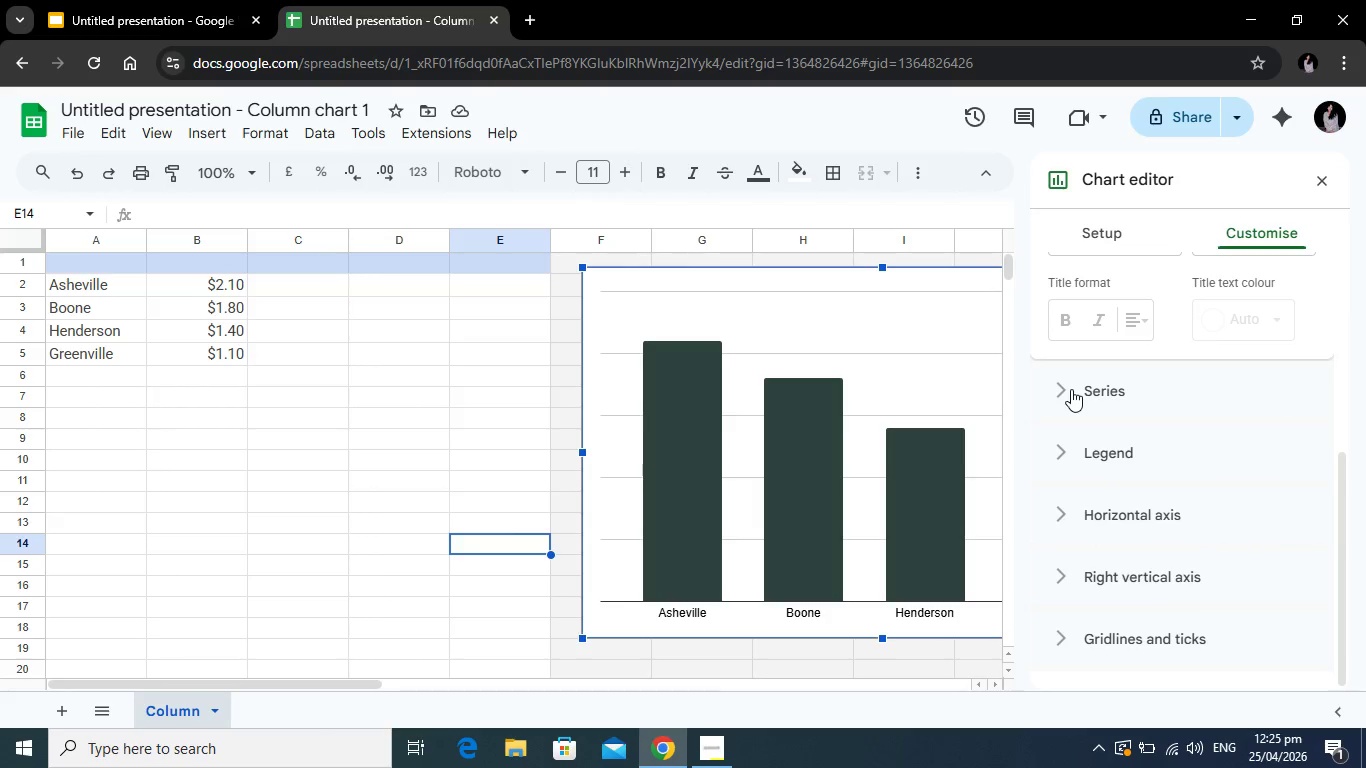 
left_click([1071, 389])
 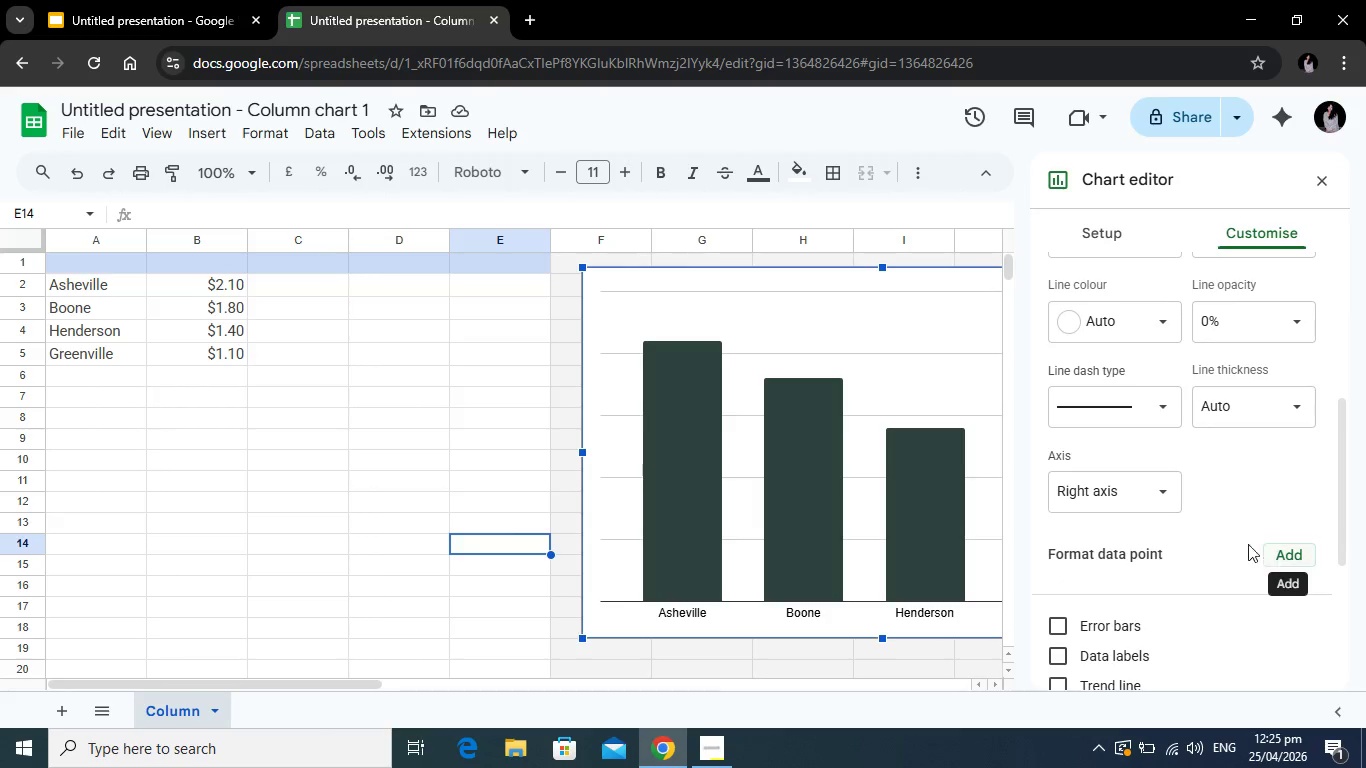 
scroll: coordinate [1156, 553], scroll_direction: down, amount: 1.0
 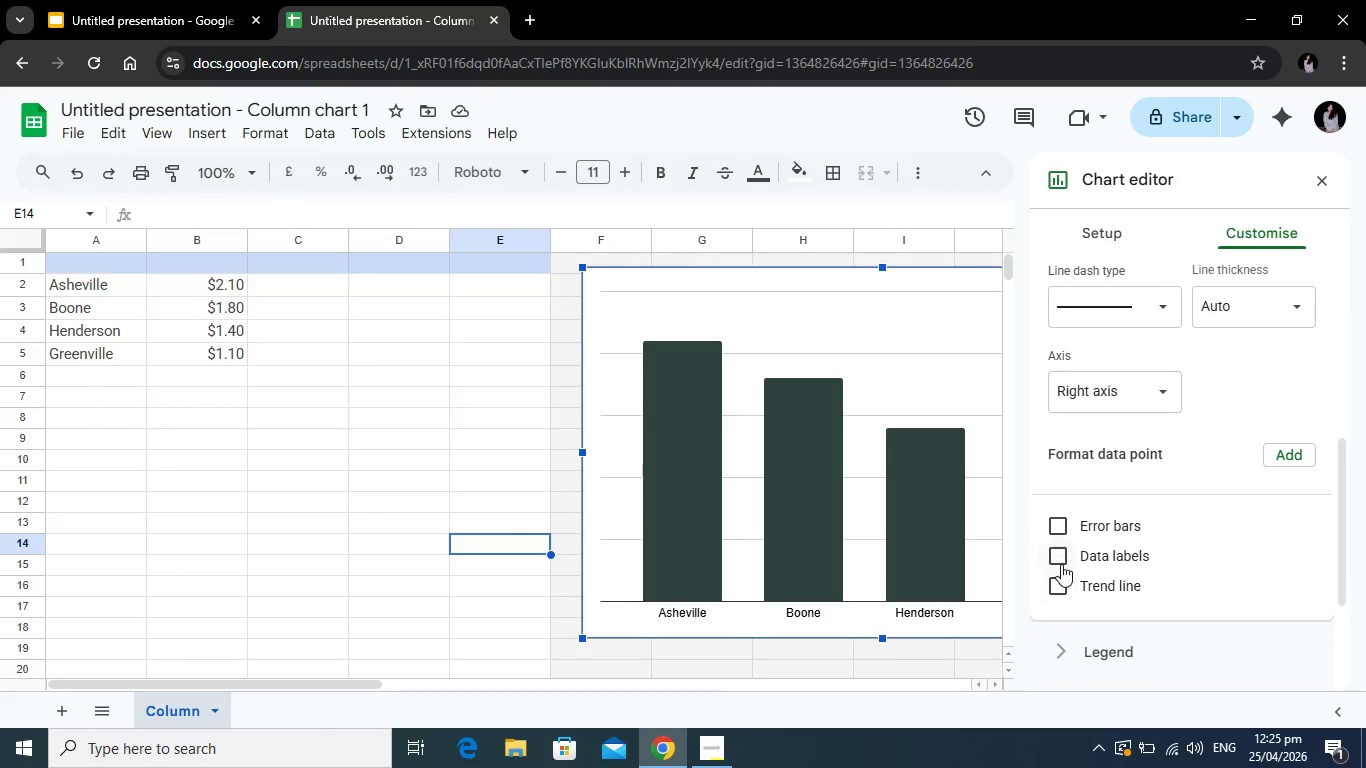 
left_click([1063, 558])
 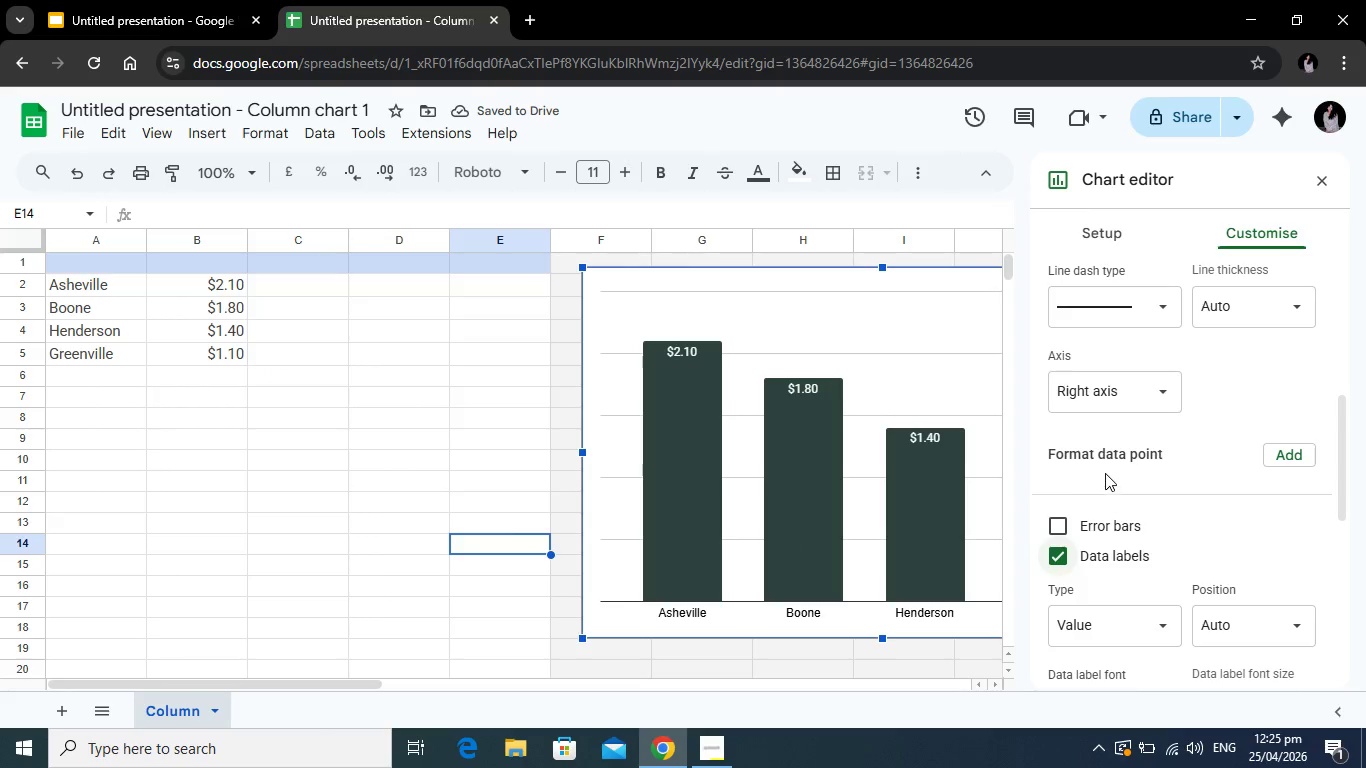 
wait(6.53)
 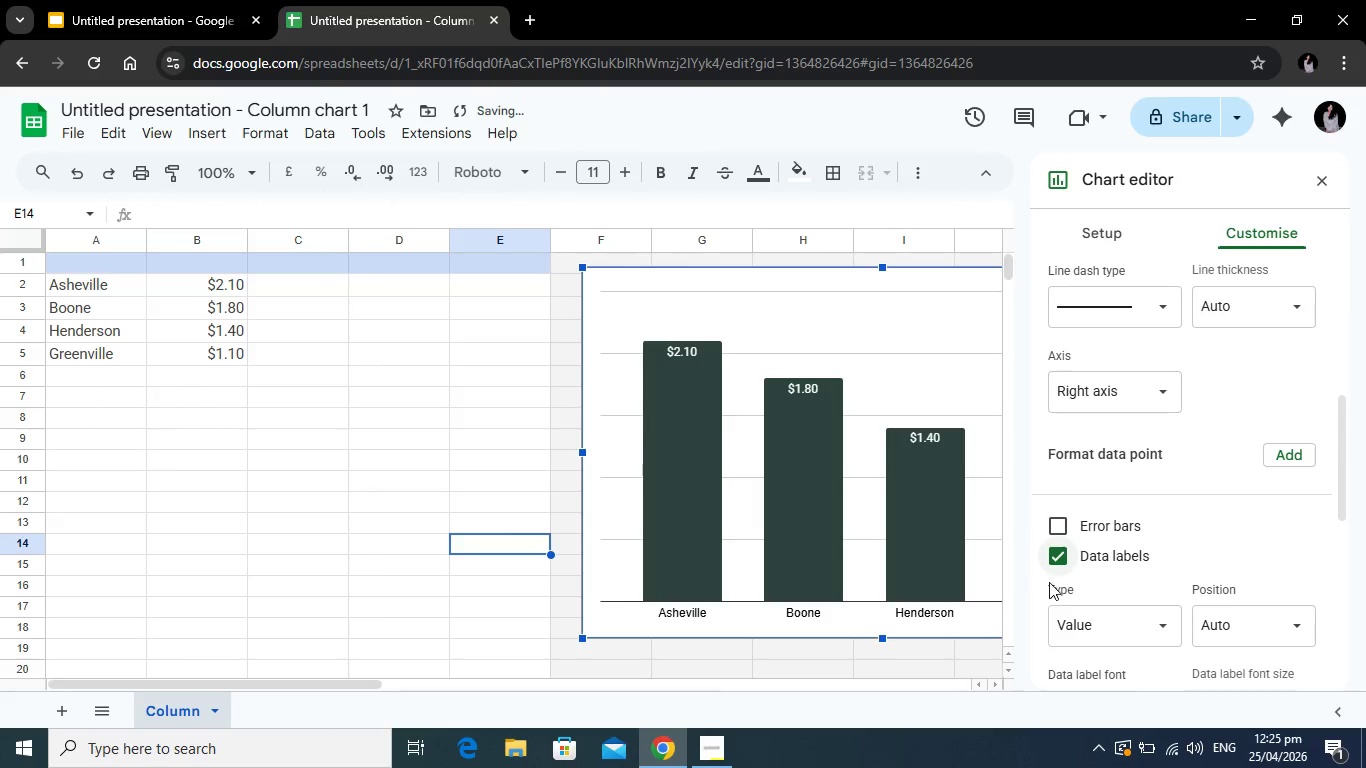 
left_click([447, 542])
 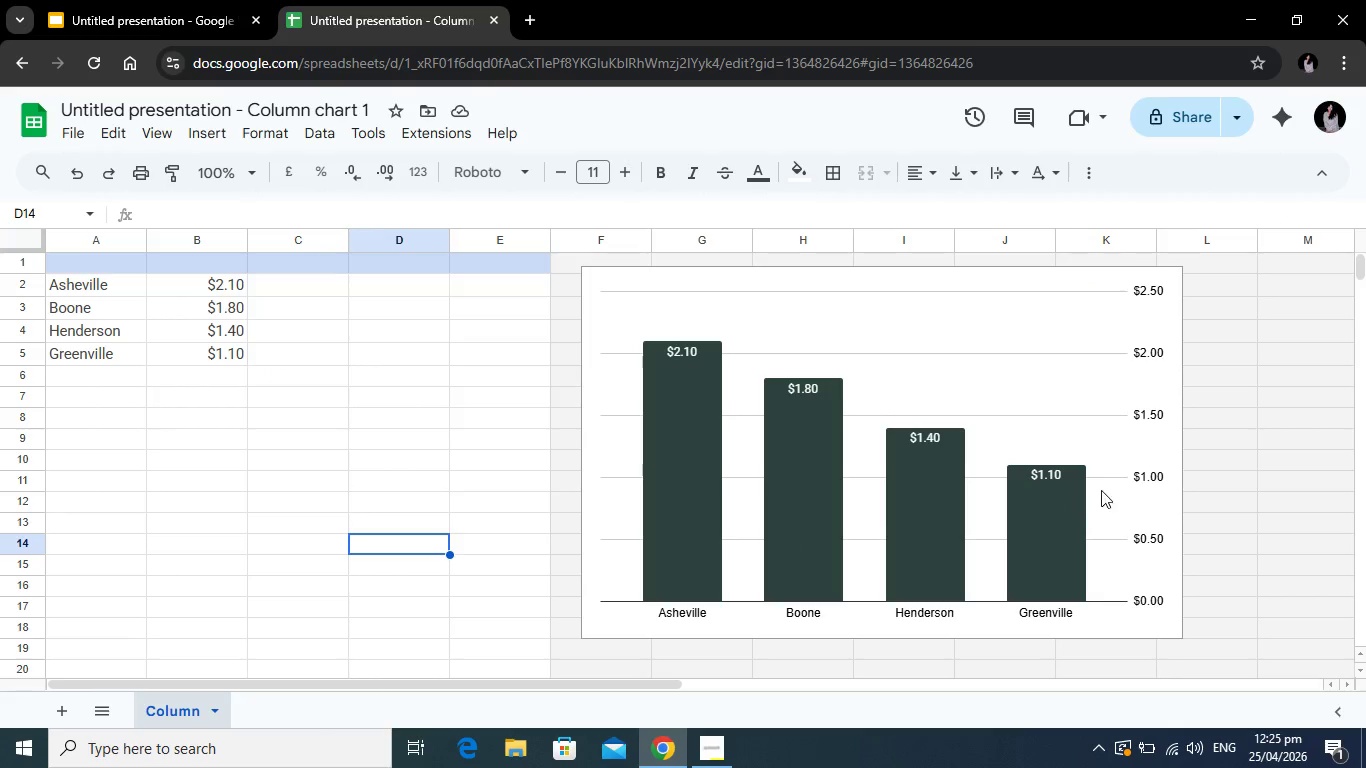 
left_click([1144, 474])
 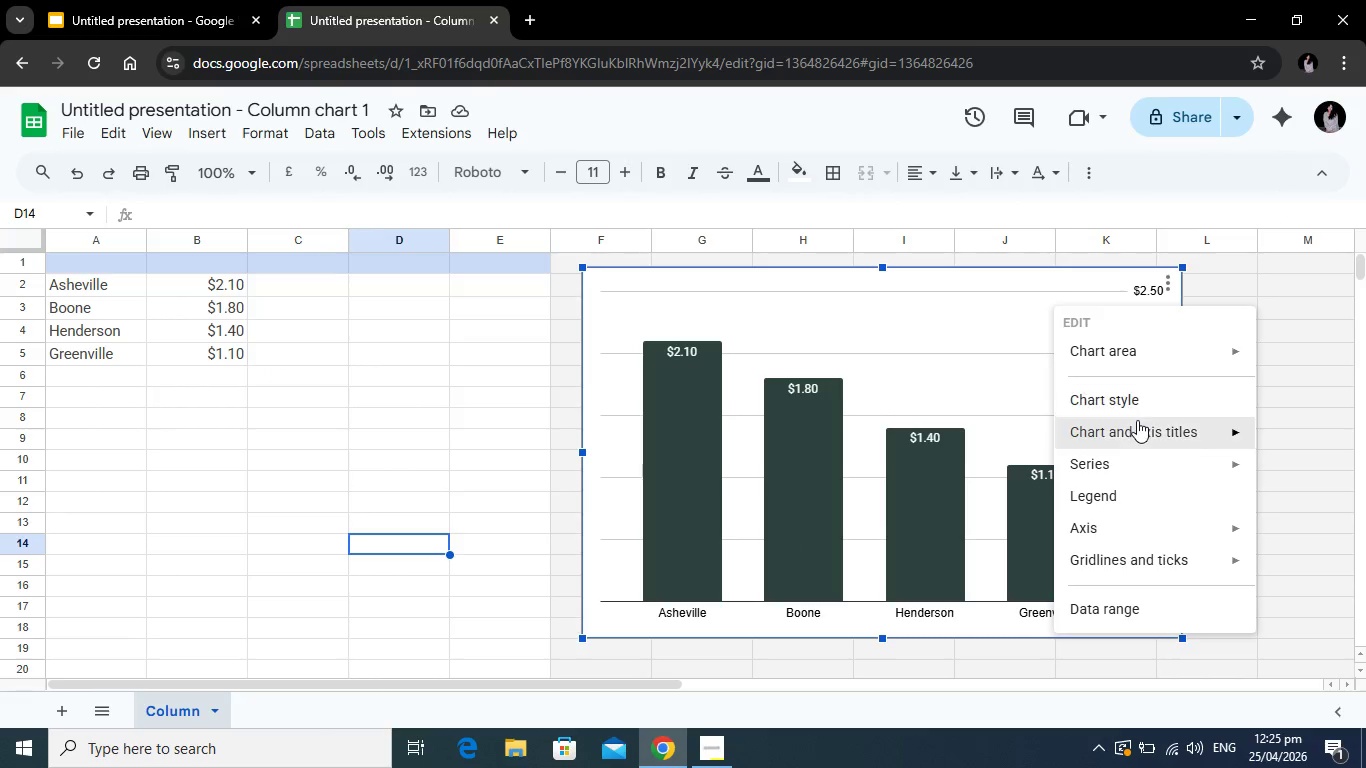 
left_click([1137, 425])
 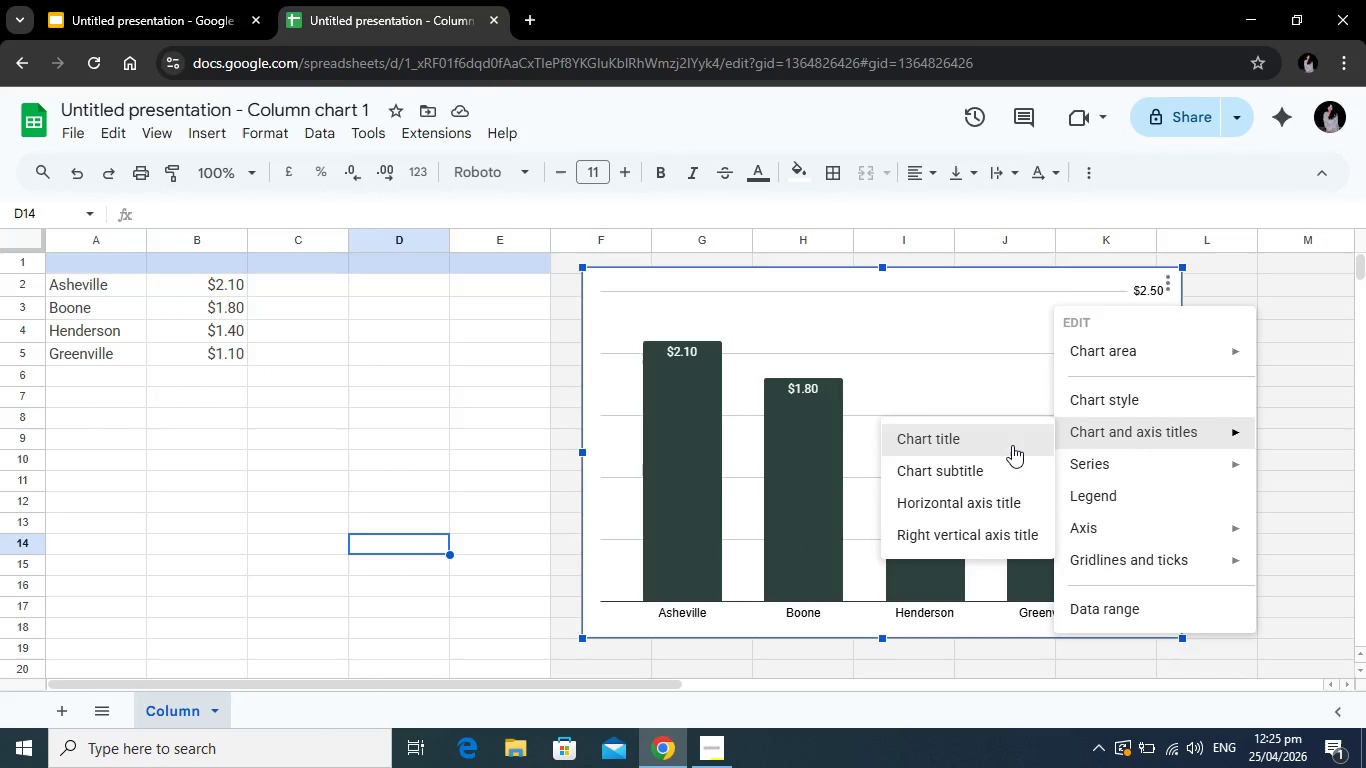 
left_click([1012, 445])
 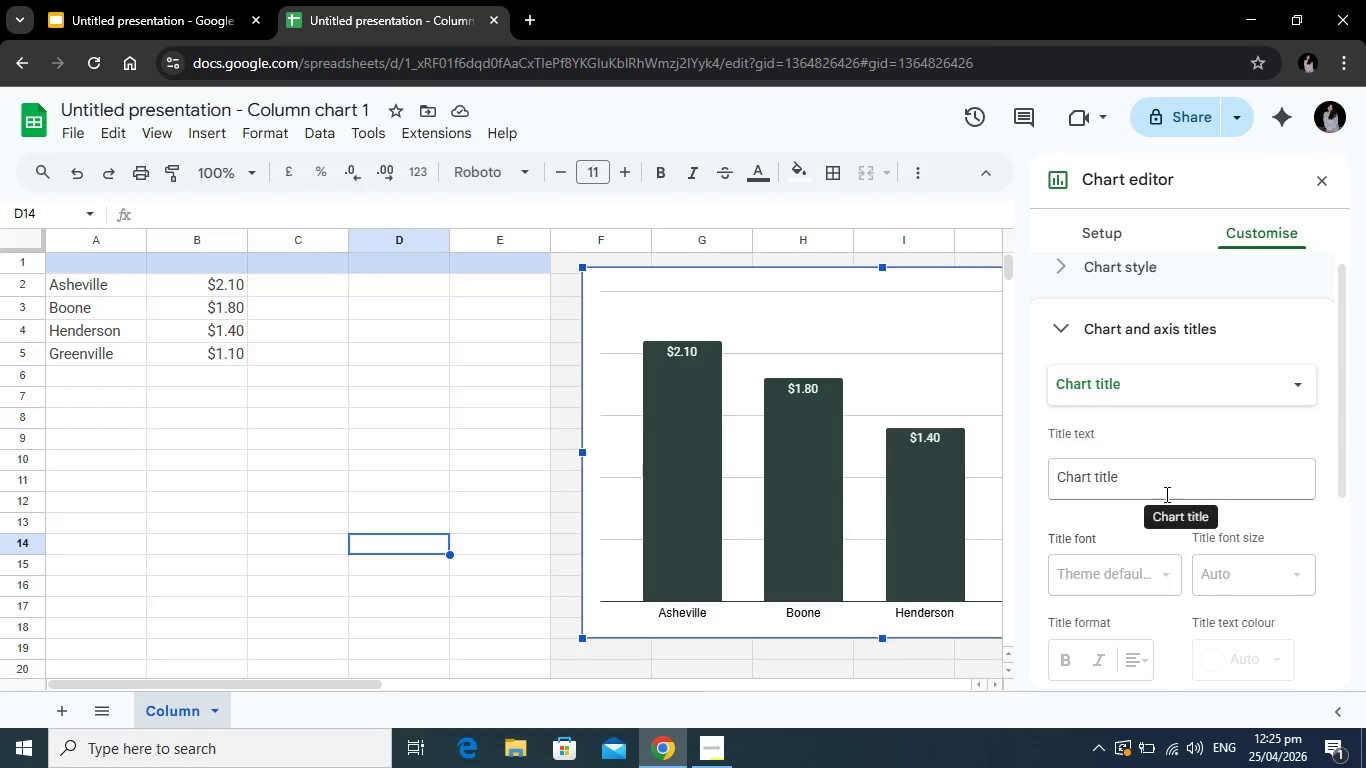 
scroll: coordinate [1161, 494], scroll_direction: down, amount: 3.0
 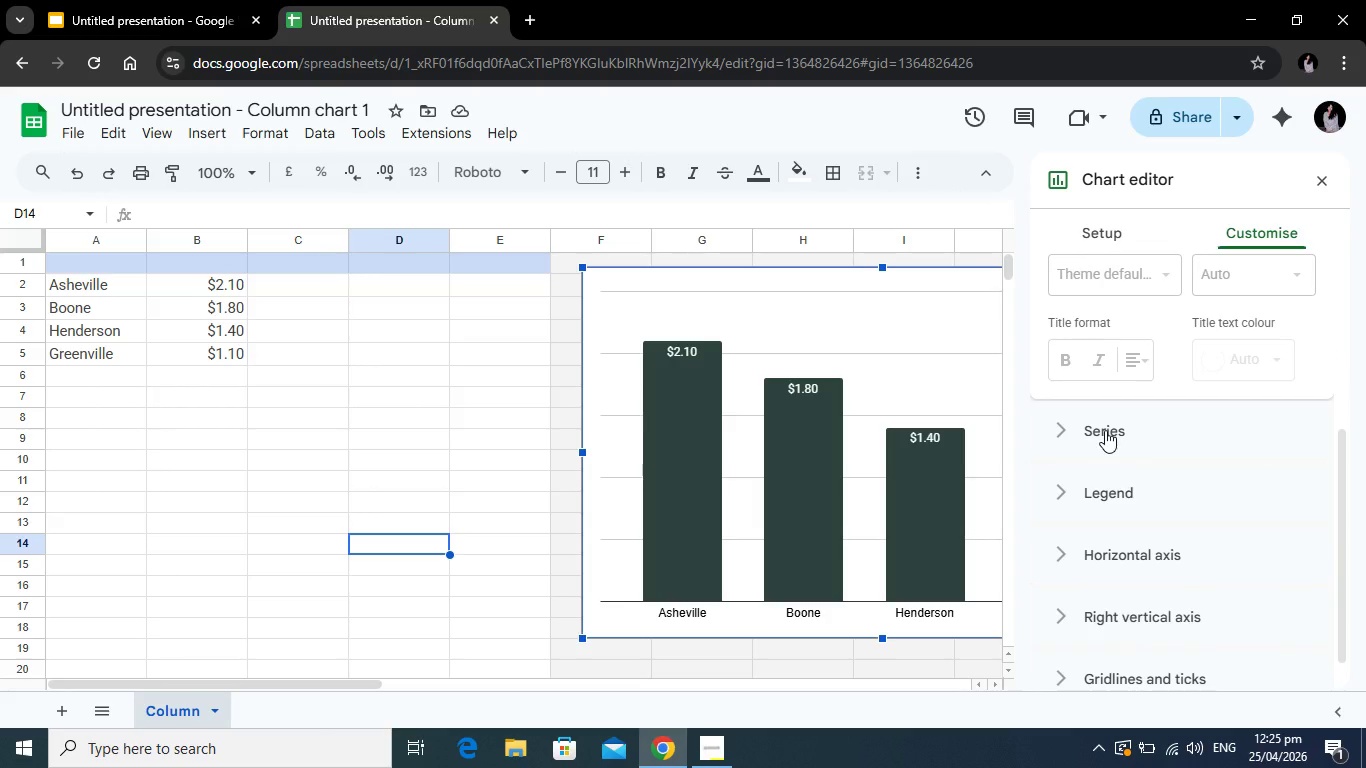 
left_click([1105, 430])
 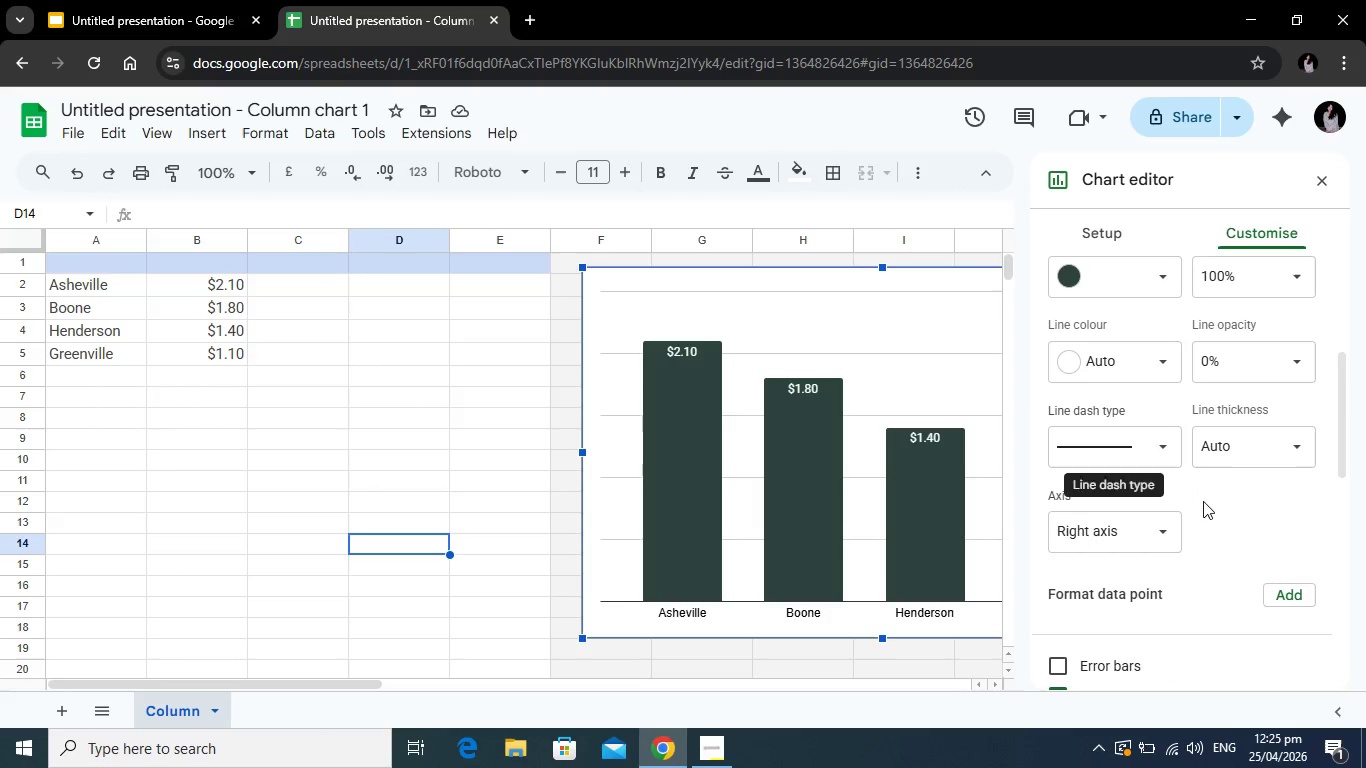 
scroll: coordinate [1174, 572], scroll_direction: down, amount: 8.0
 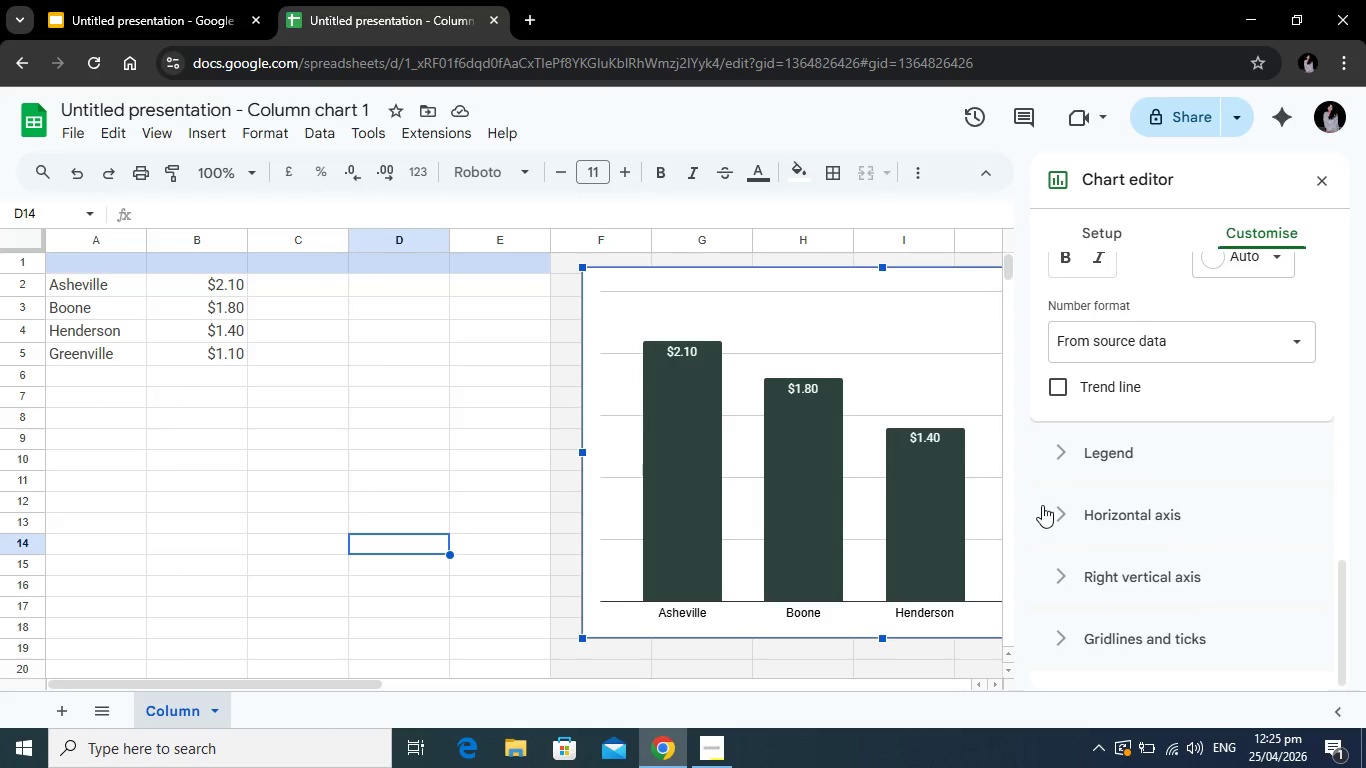 
left_click([1042, 505])
 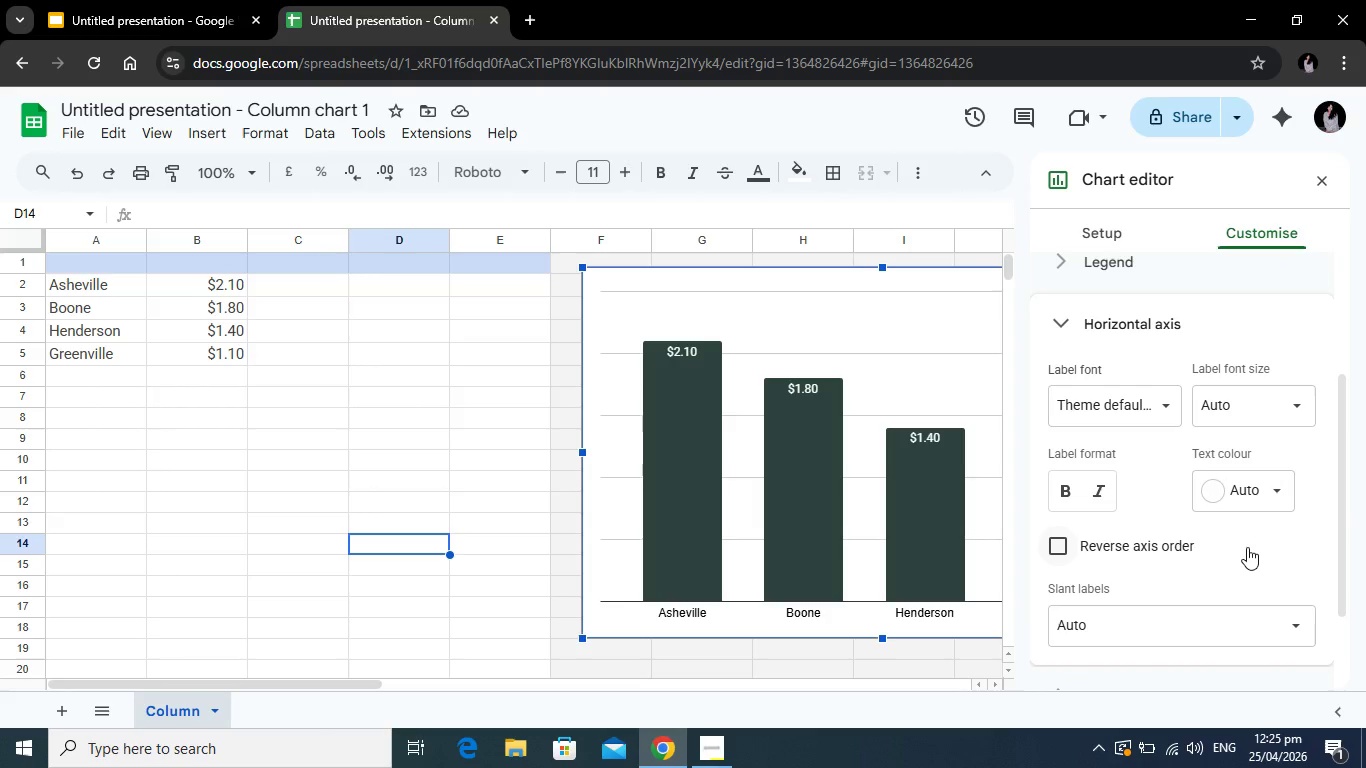 
scroll: coordinate [1239, 550], scroll_direction: down, amount: 2.0
 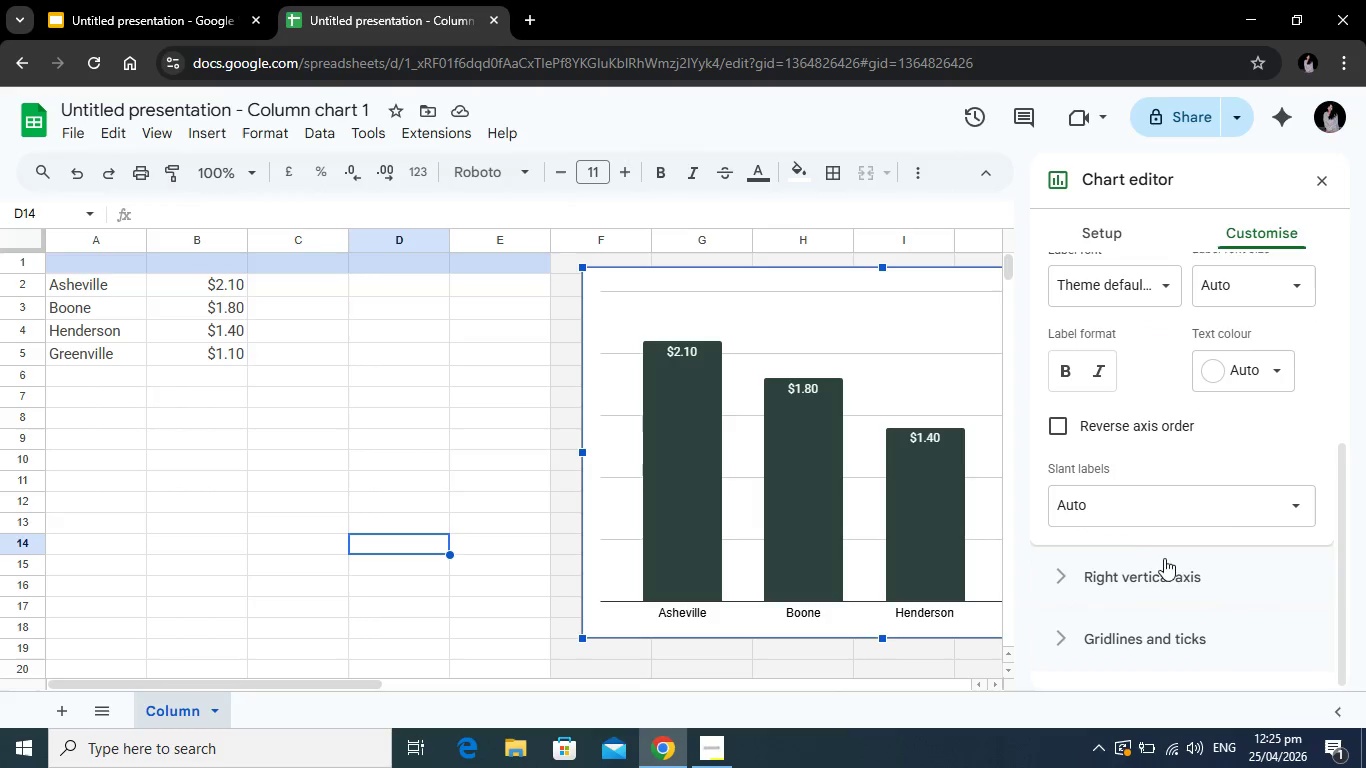 
left_click([1230, 509])
 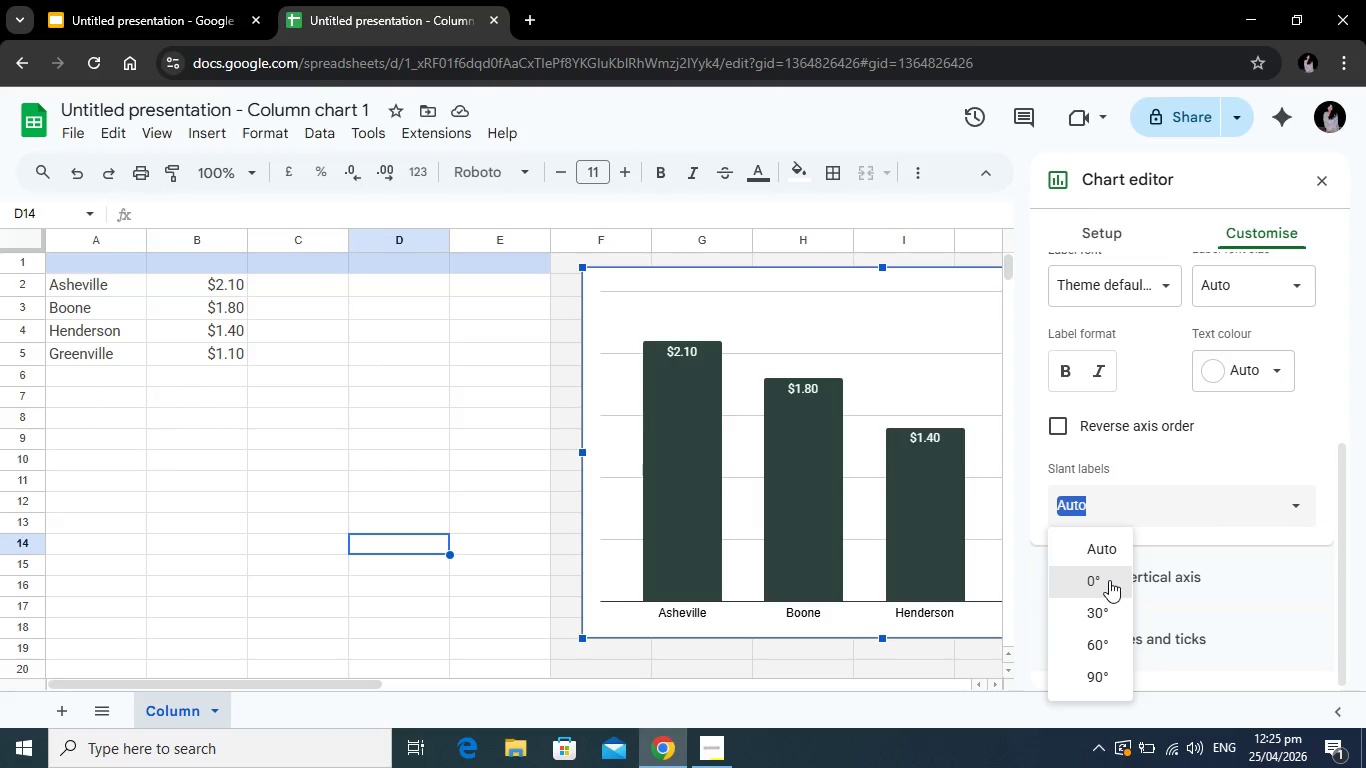 
left_click([1109, 580])
 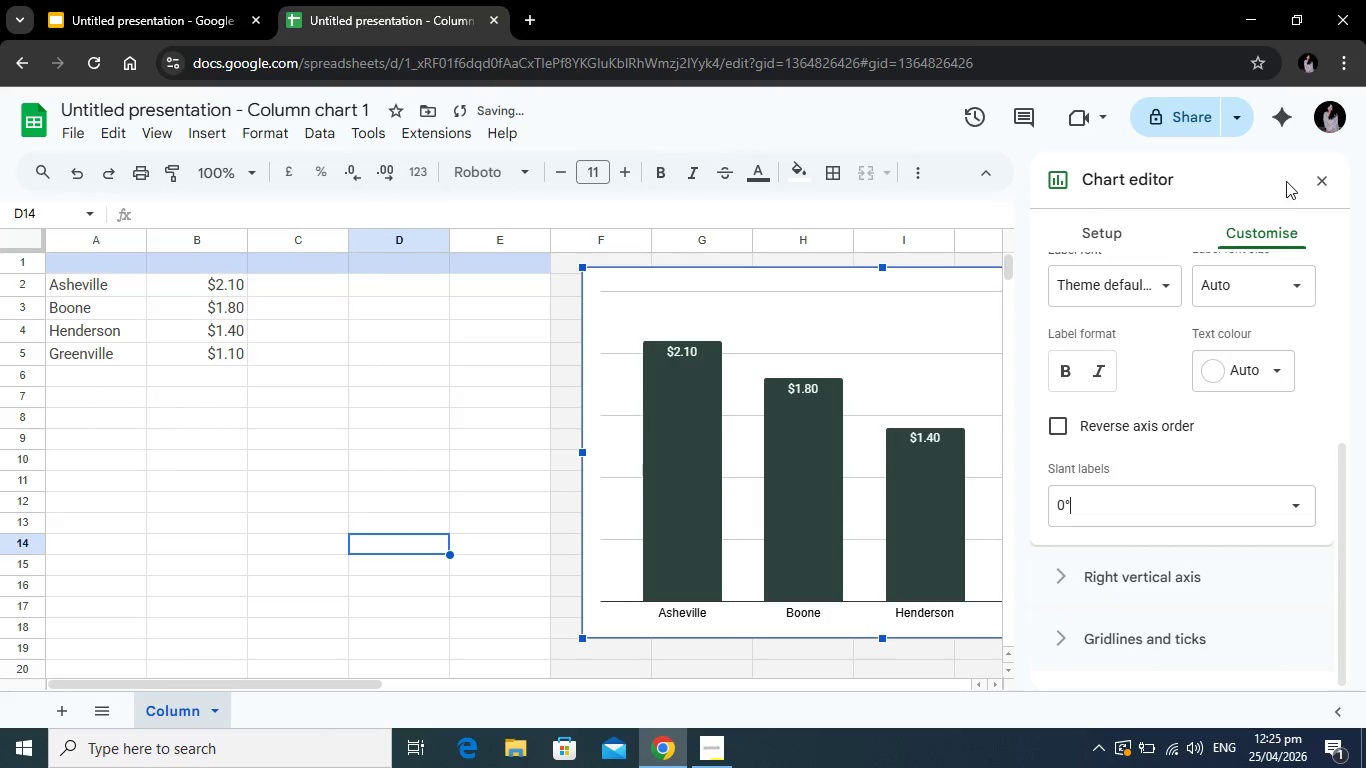 
left_click_drag(start_coordinate=[1247, 173], to_coordinate=[1206, 200])
 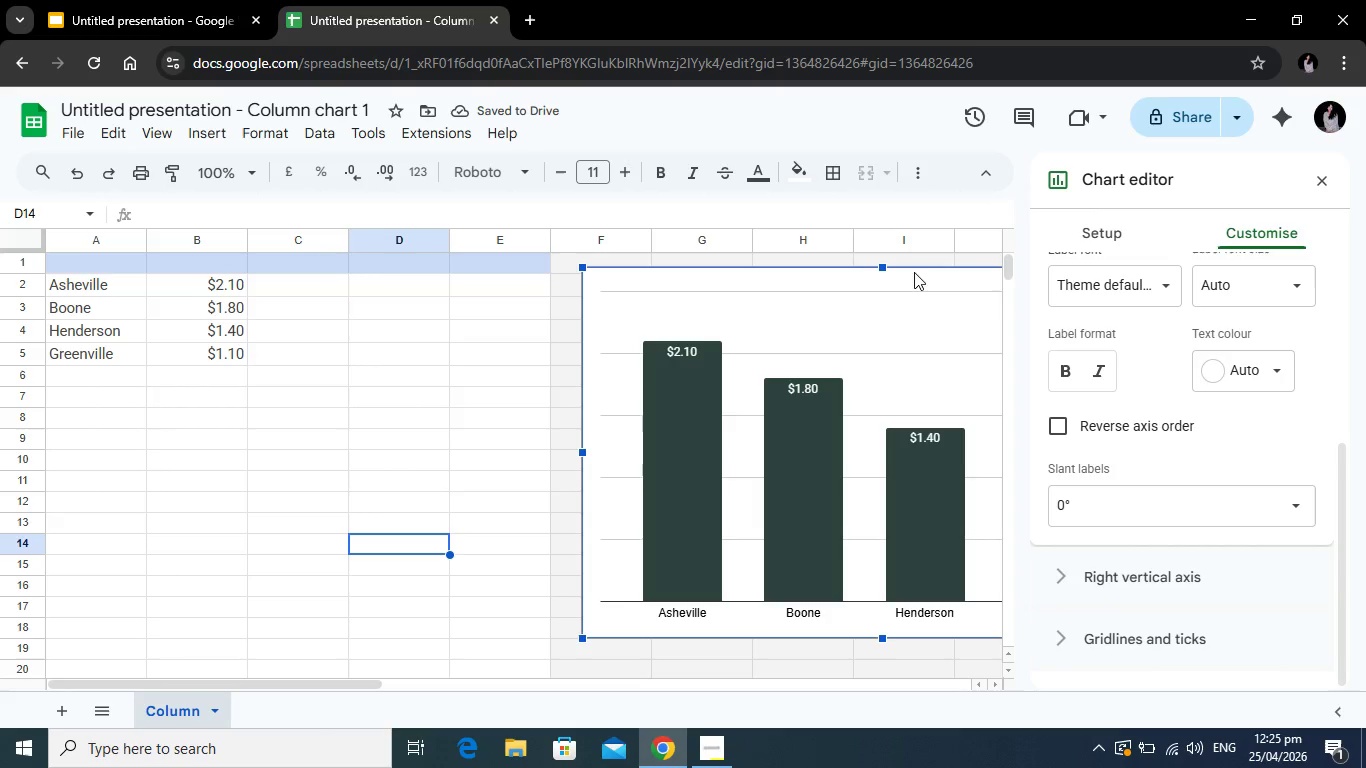 
left_click_drag(start_coordinate=[914, 272], to_coordinate=[557, 305])
 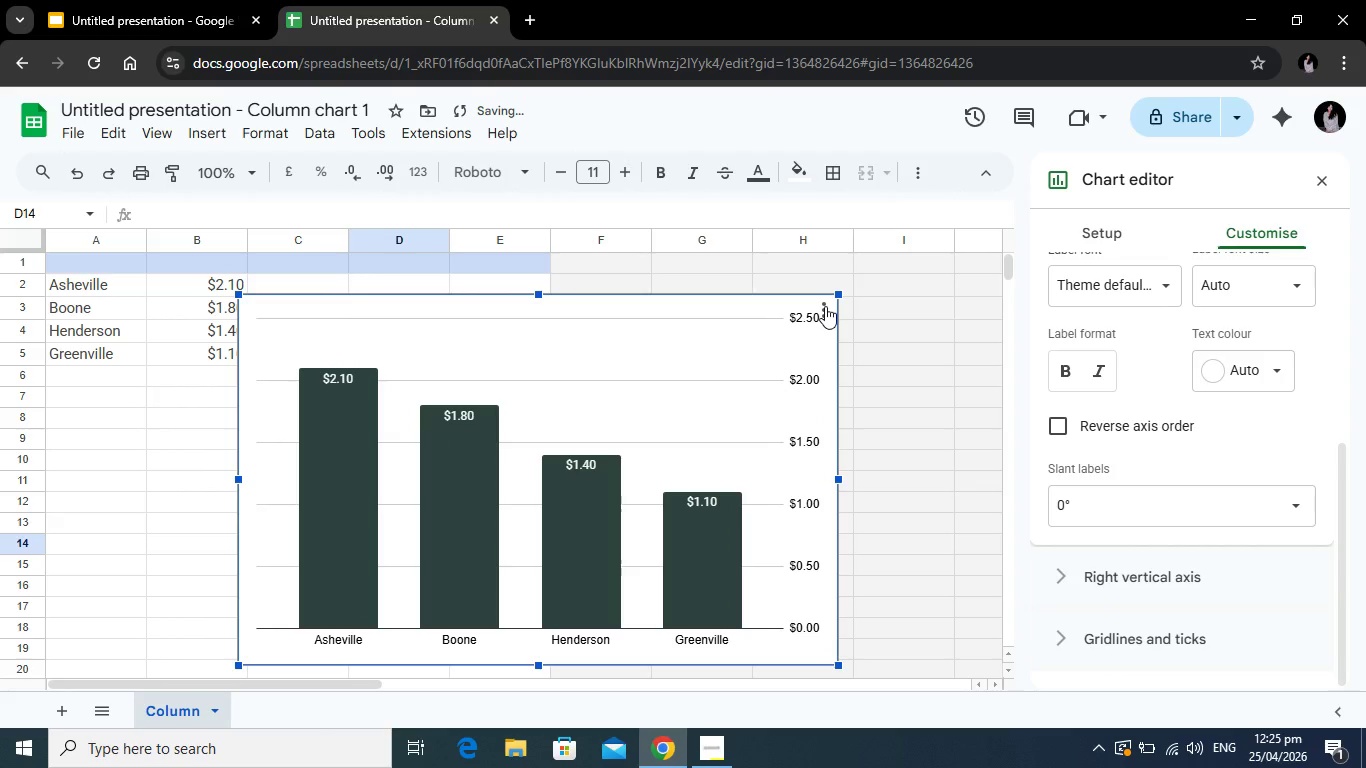 
left_click([825, 306])
 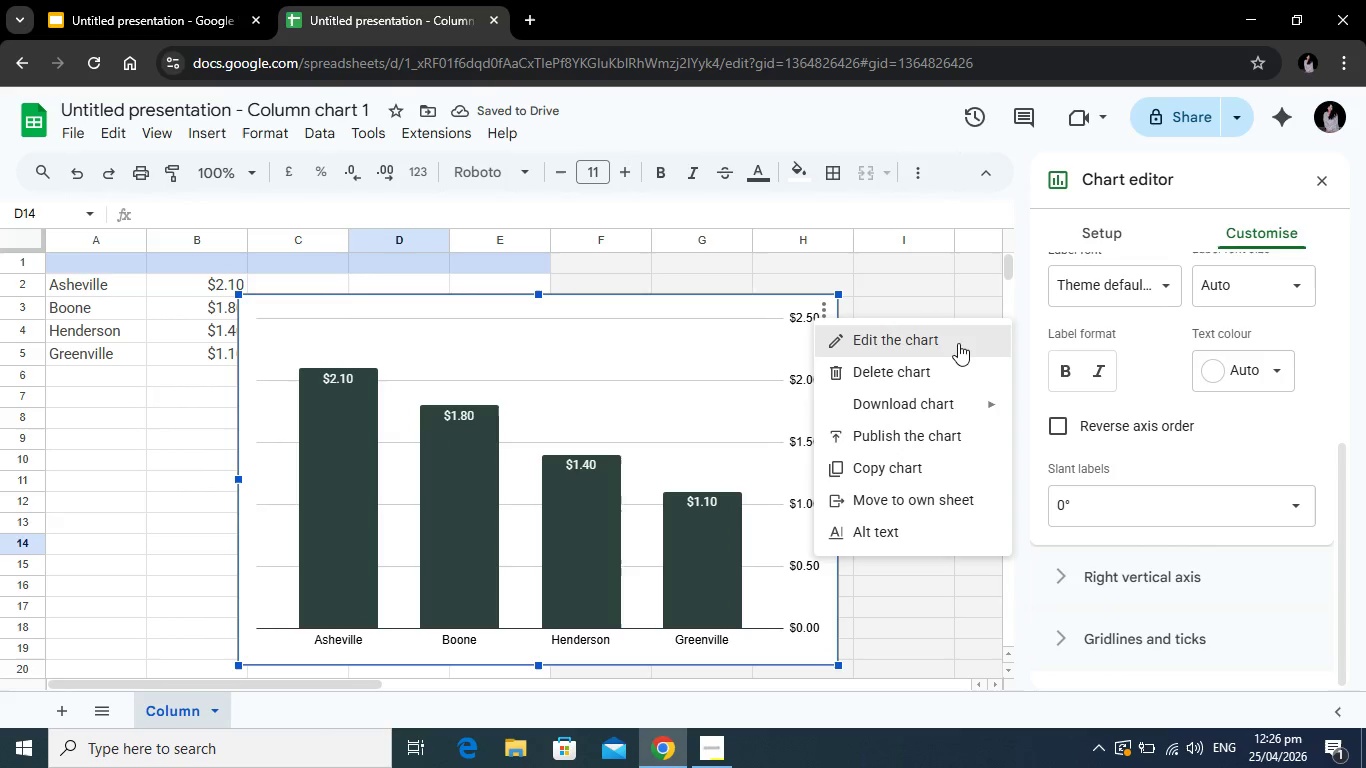 
left_click([958, 343])
 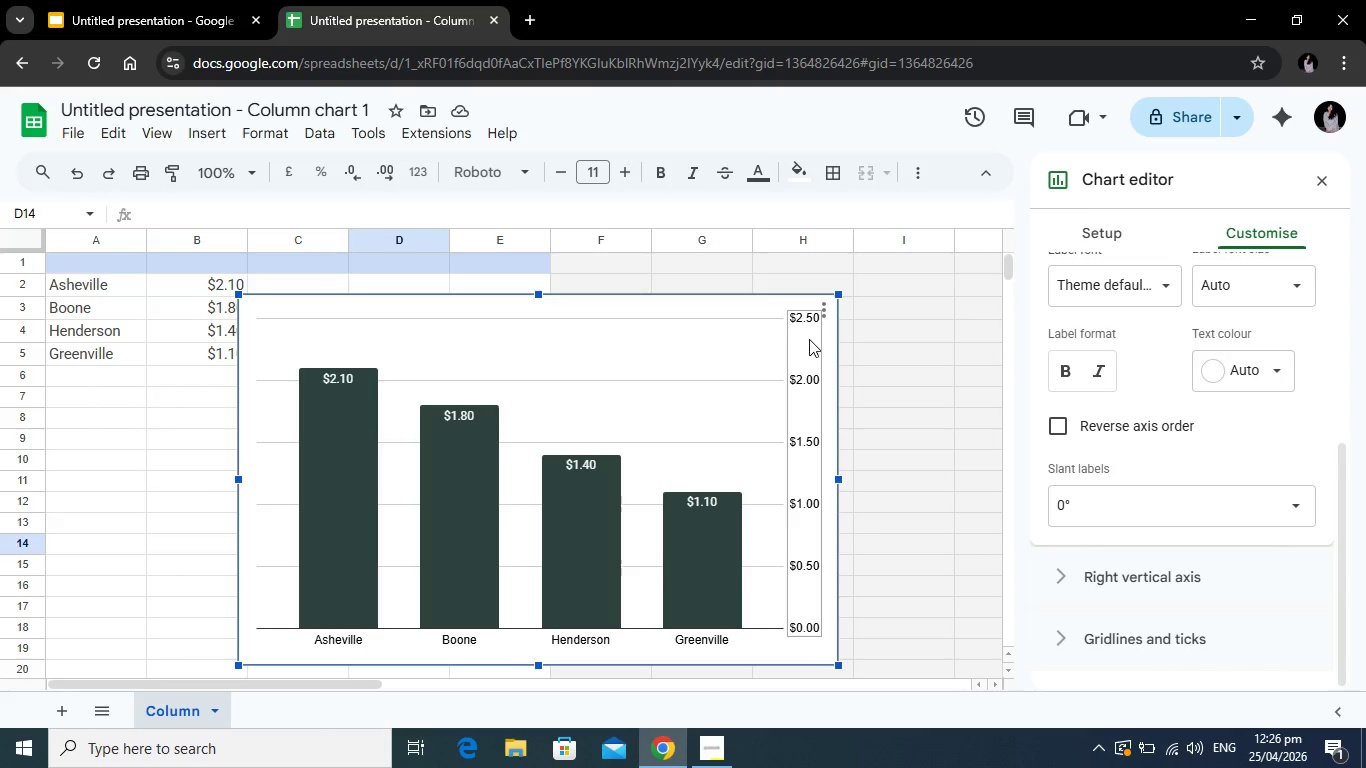 
left_click([810, 339])
 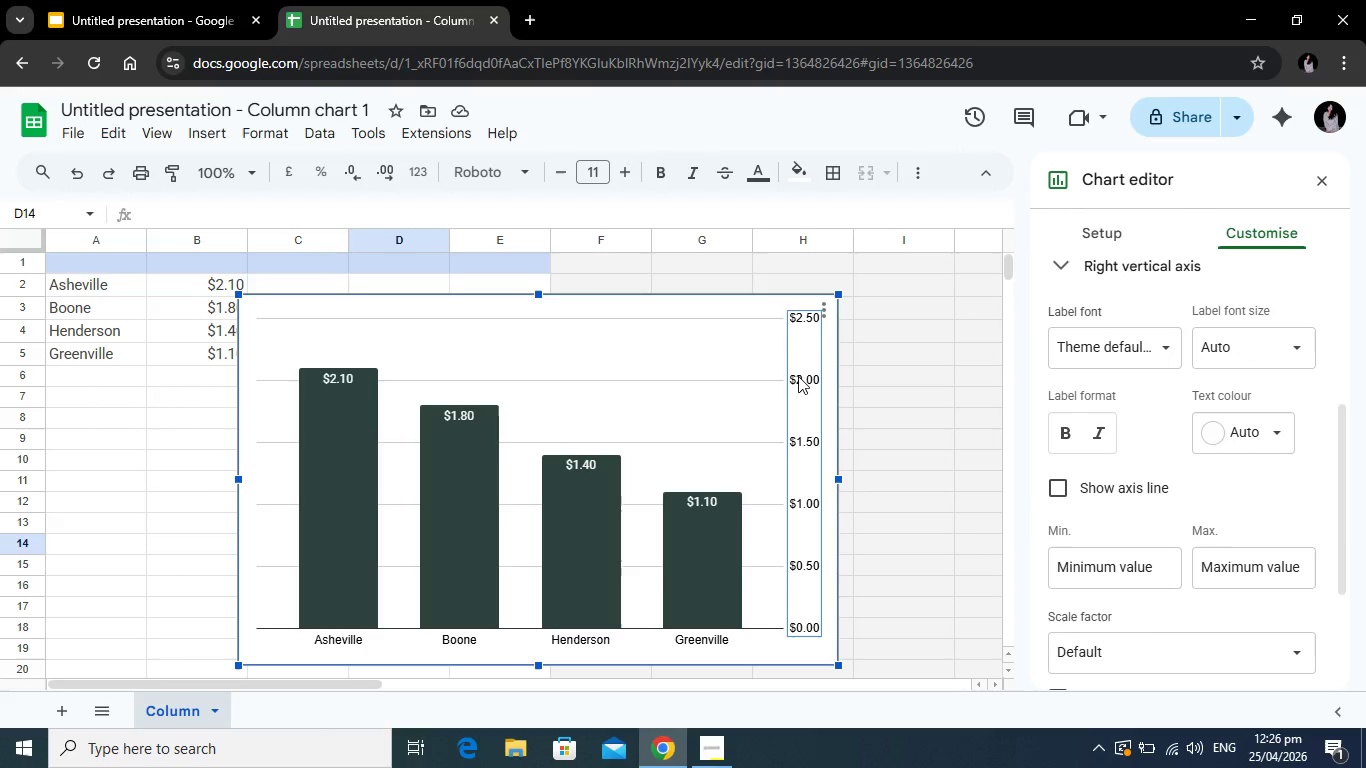 
left_click([797, 382])
 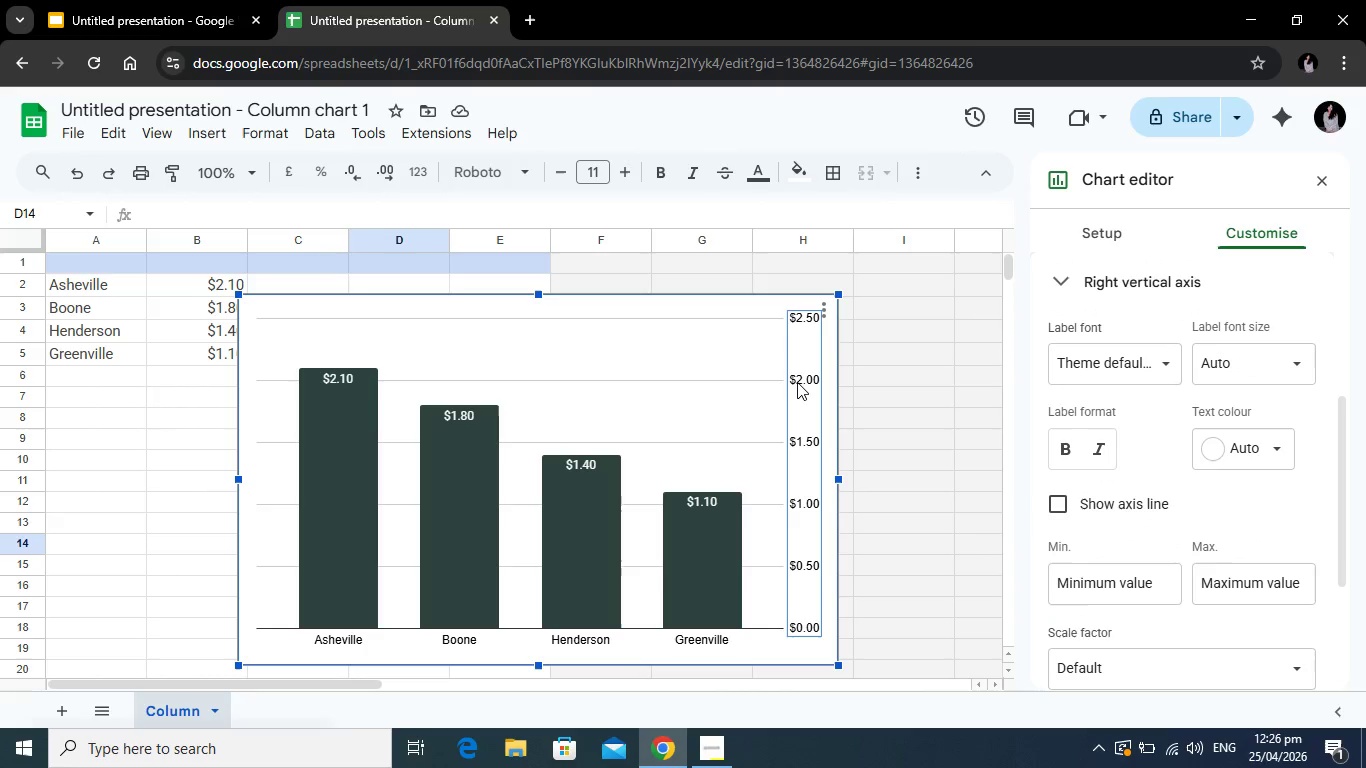 
key(Backspace)
 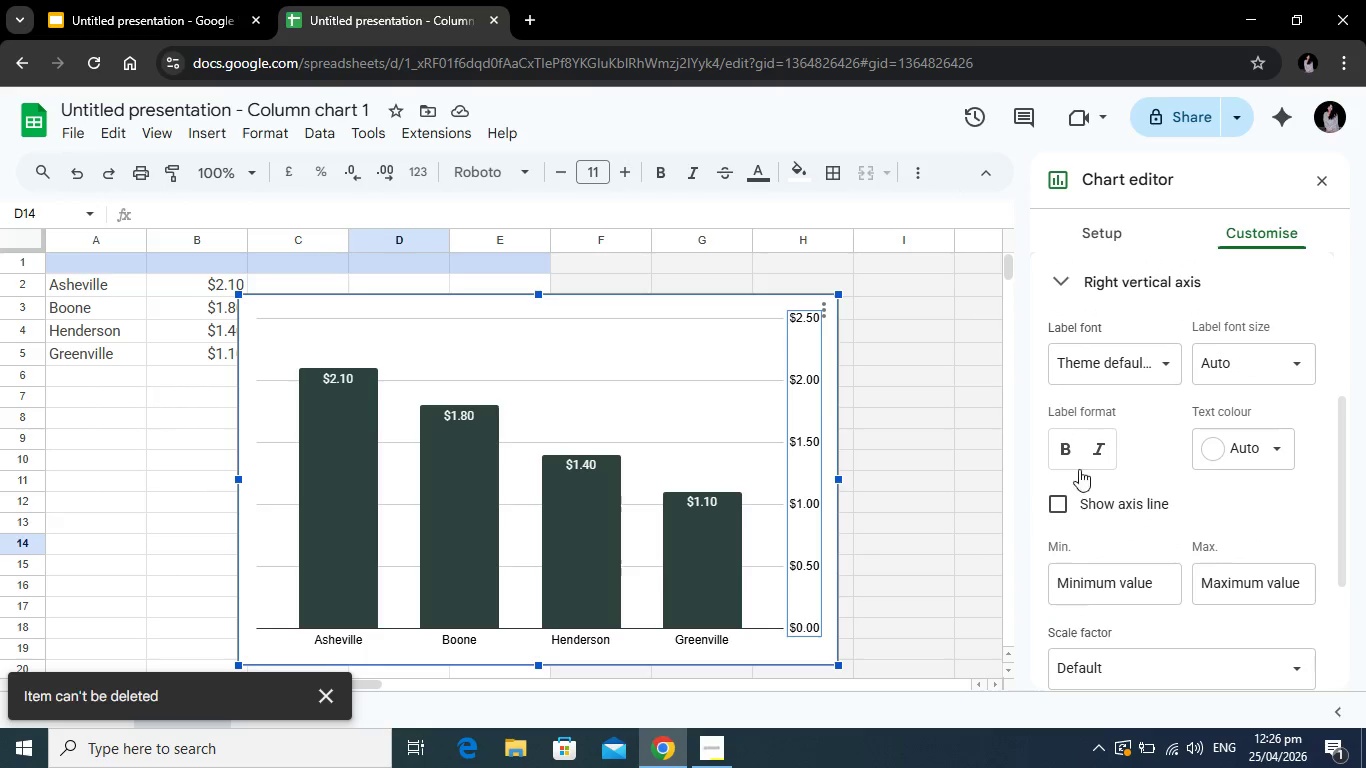 
scroll: coordinate [1126, 492], scroll_direction: down, amount: 2.0
 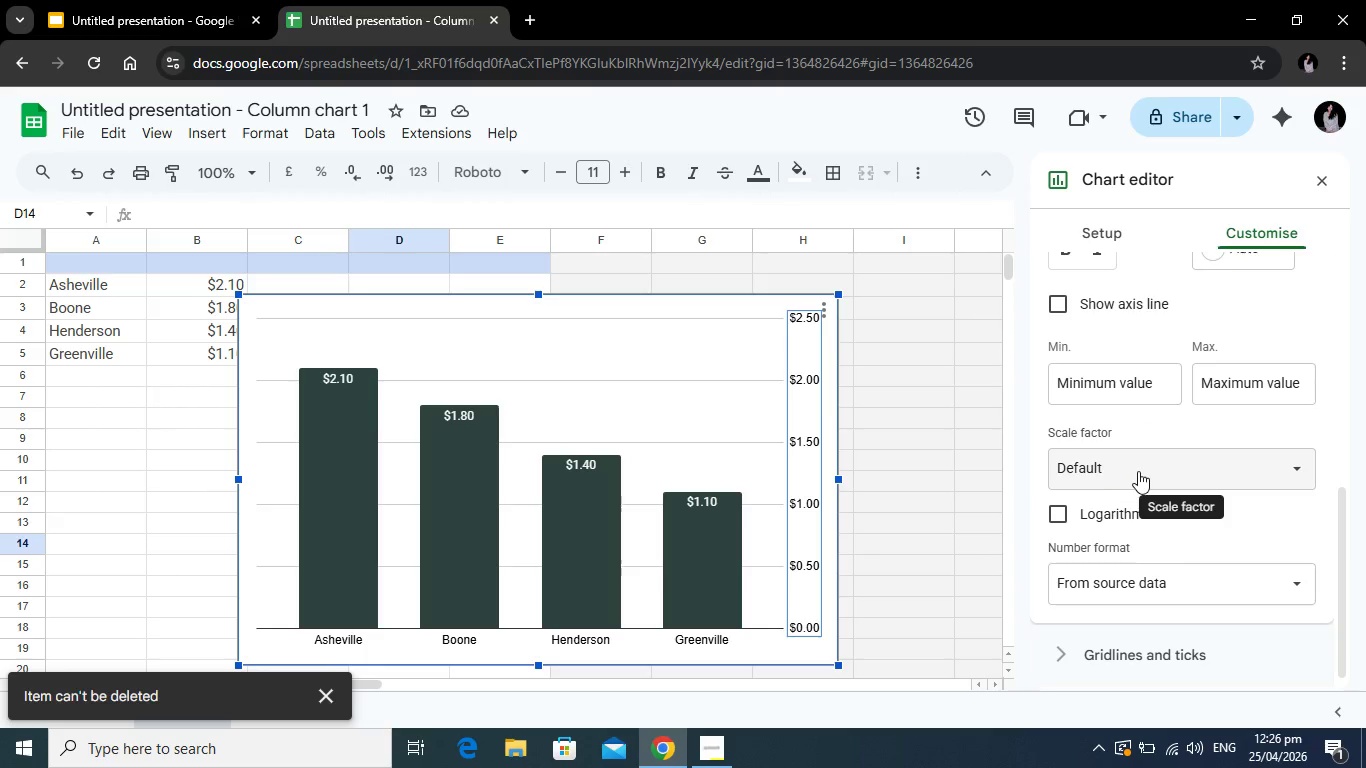 
left_click([1138, 471])
 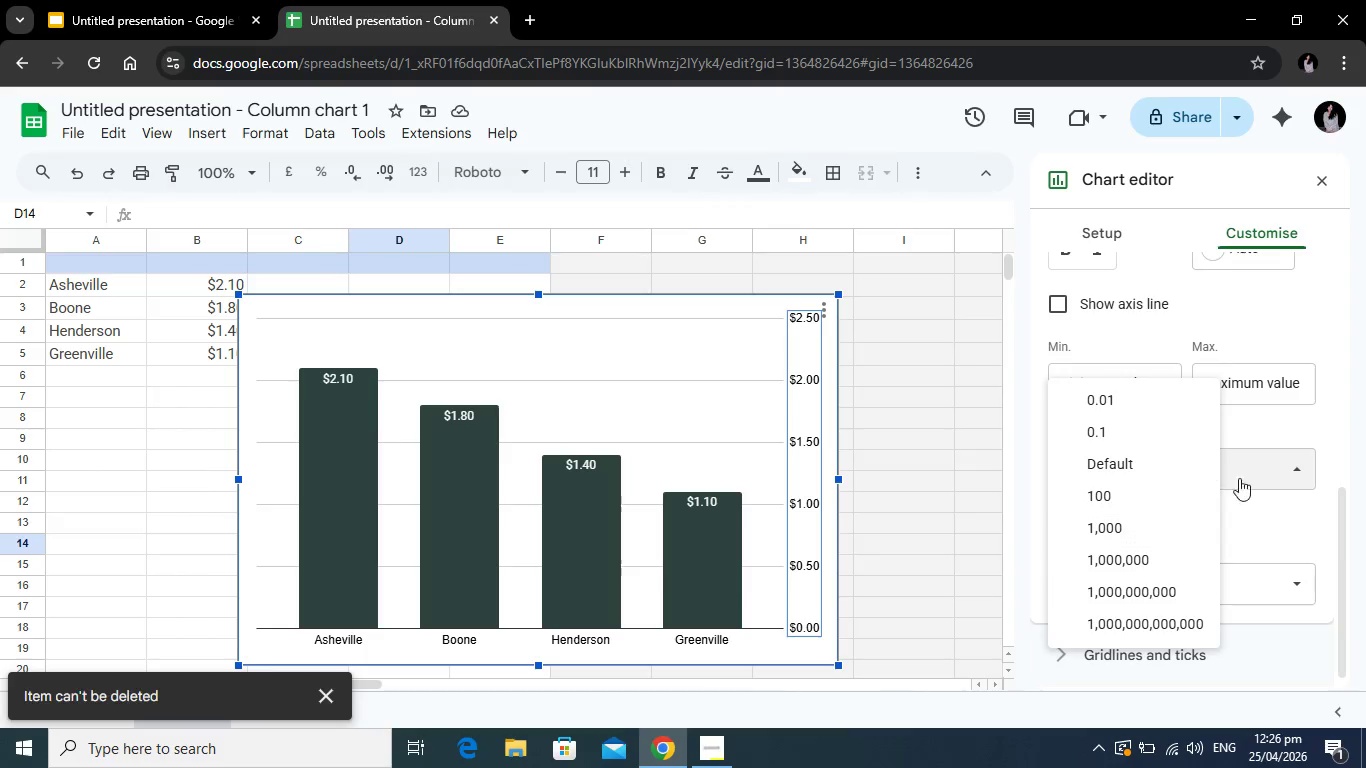 
left_click([1248, 493])
 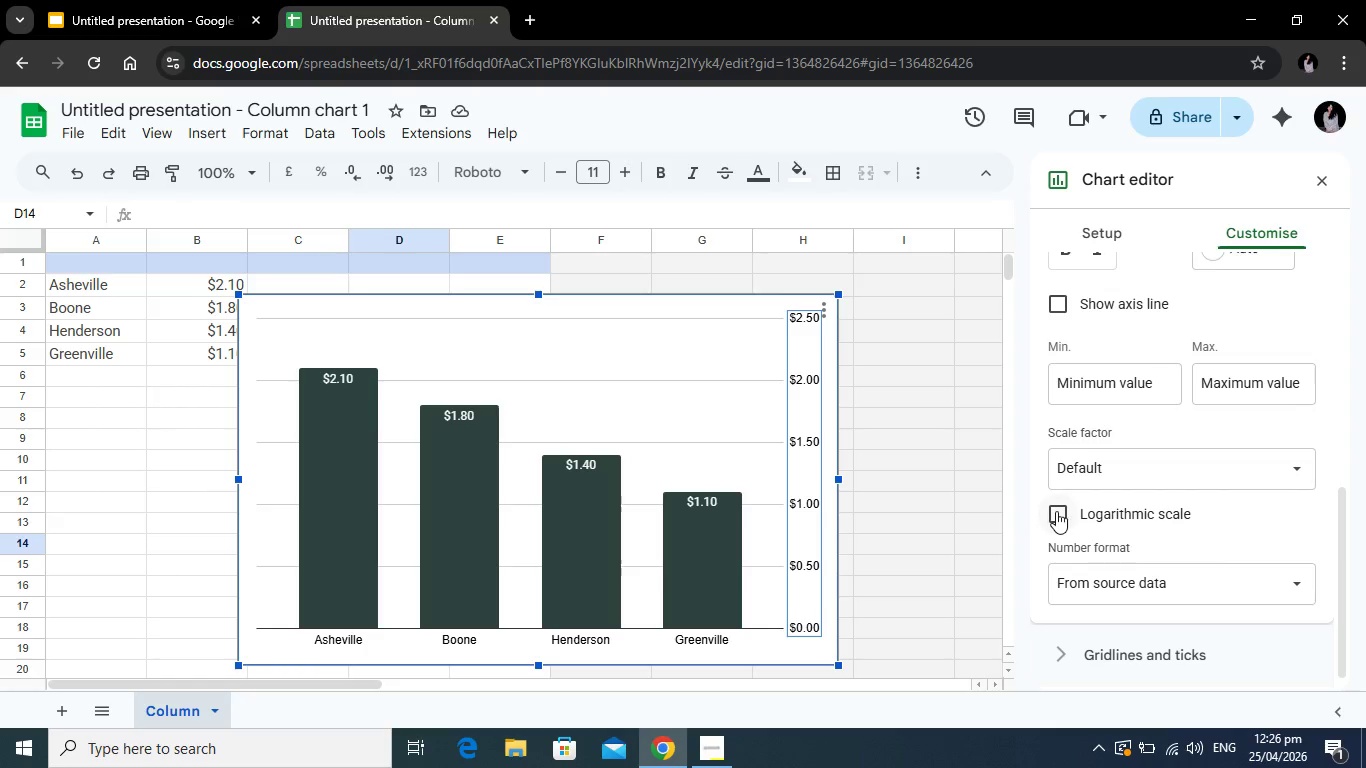 
left_click([1056, 511])
 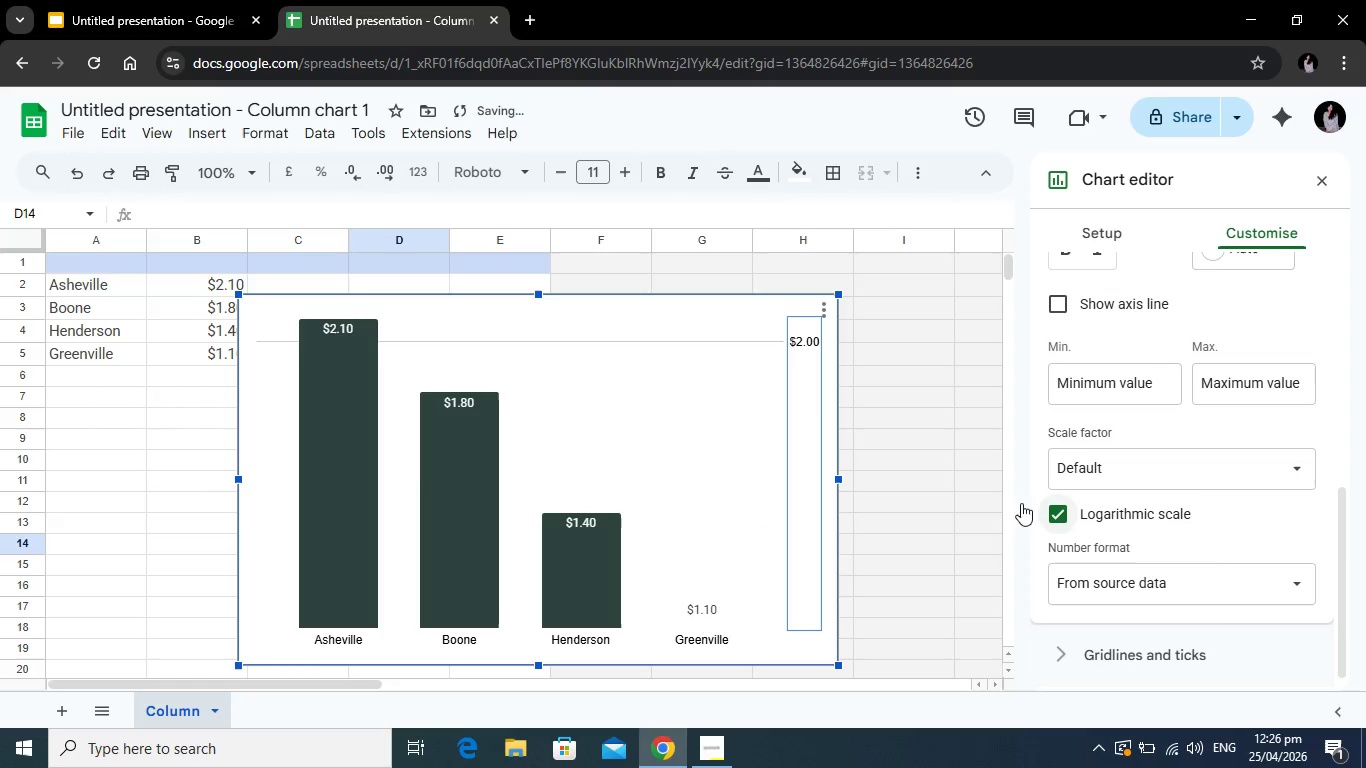 
left_click([808, 337])
 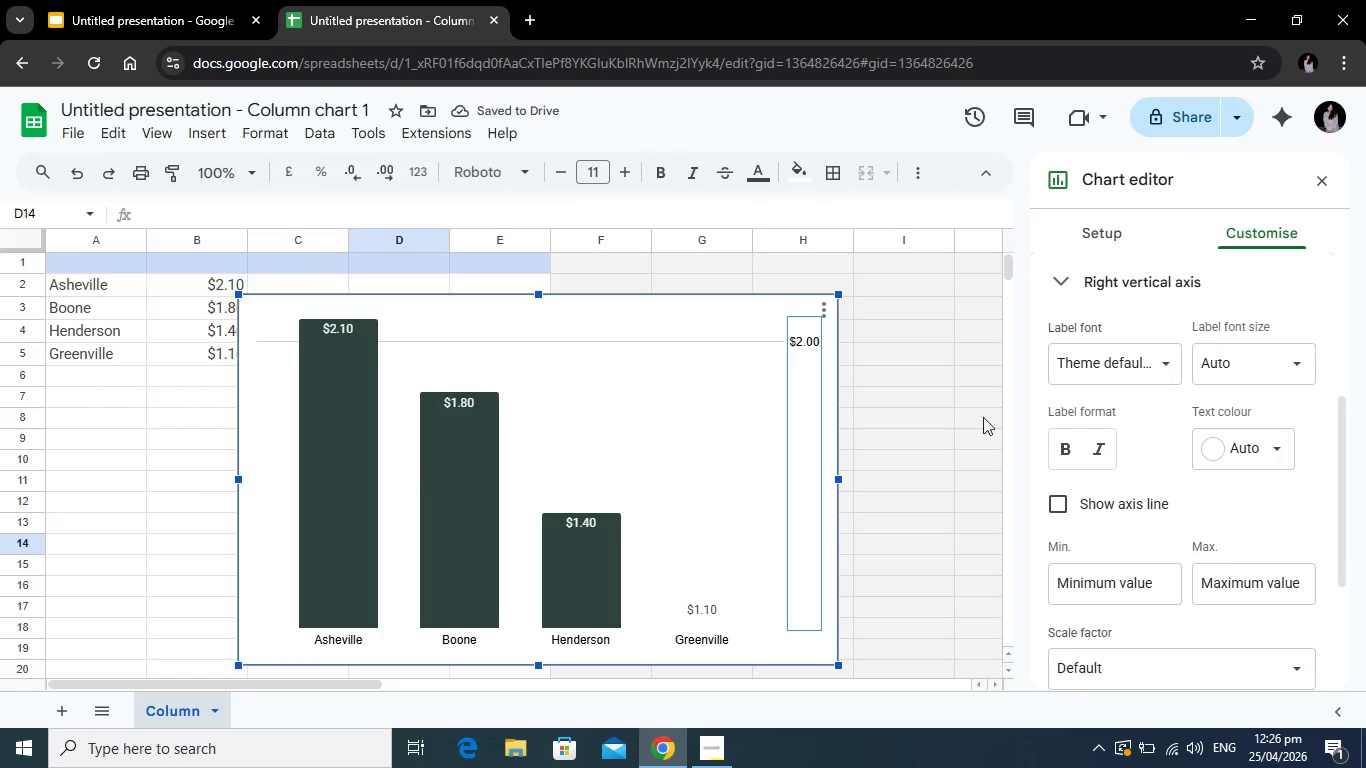 
left_click([949, 474])
 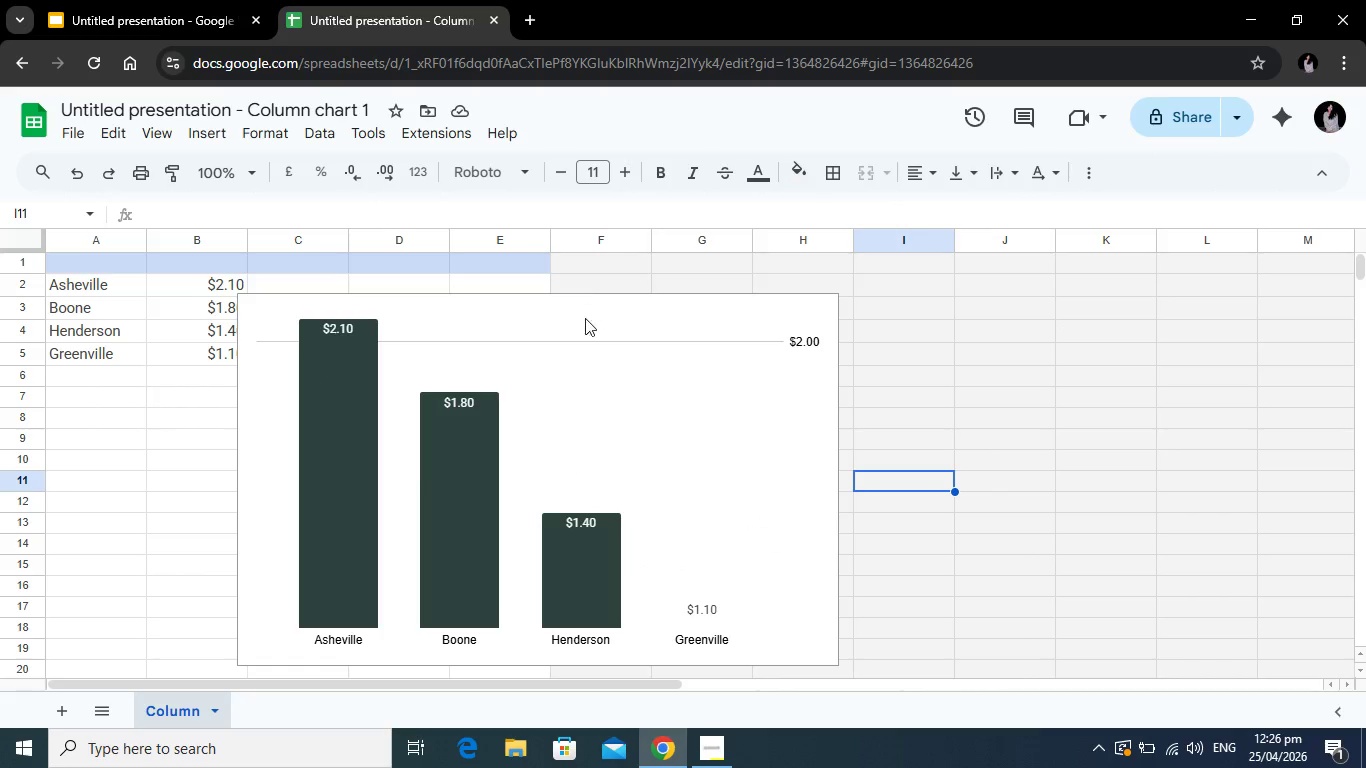 
left_click_drag(start_coordinate=[588, 312], to_coordinate=[856, 310])
 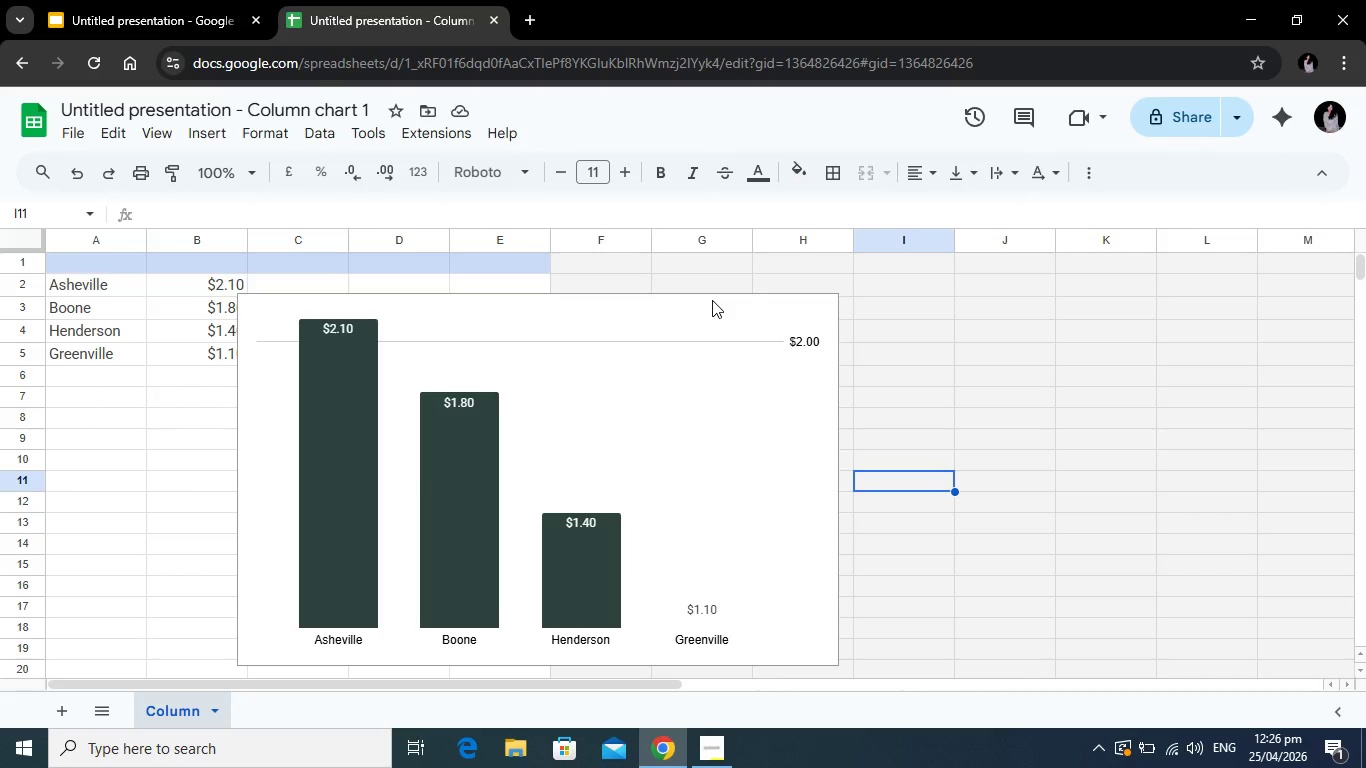 
left_click([712, 300])
 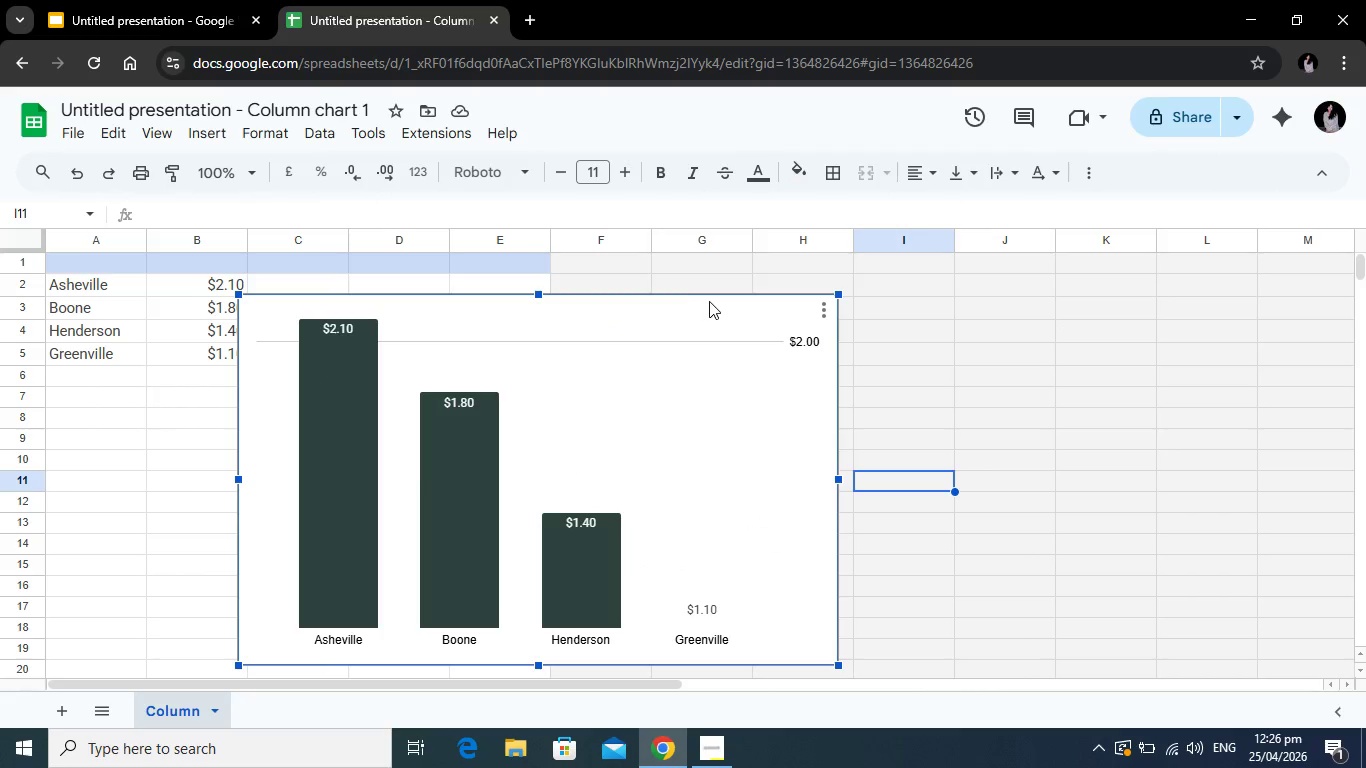 
left_click_drag(start_coordinate=[707, 302], to_coordinate=[960, 291])
 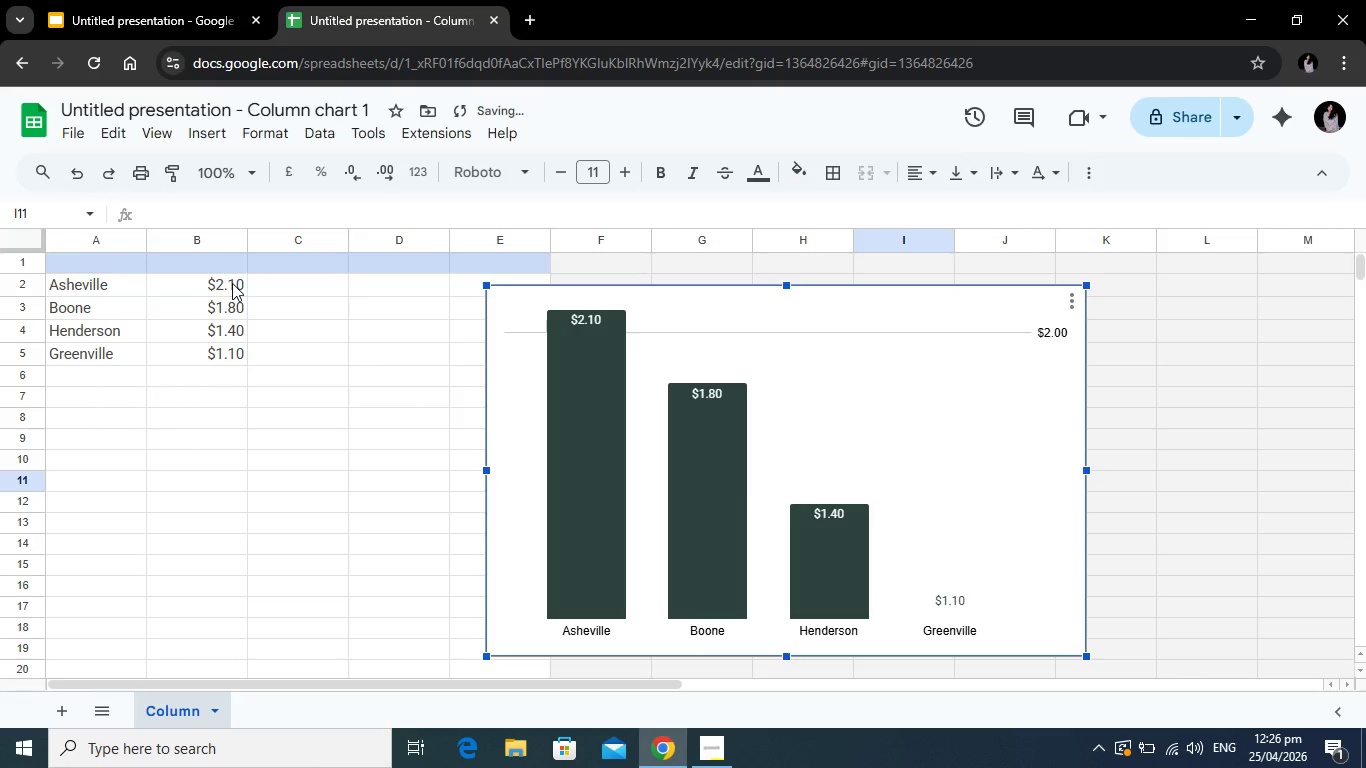 
left_click([232, 283])
 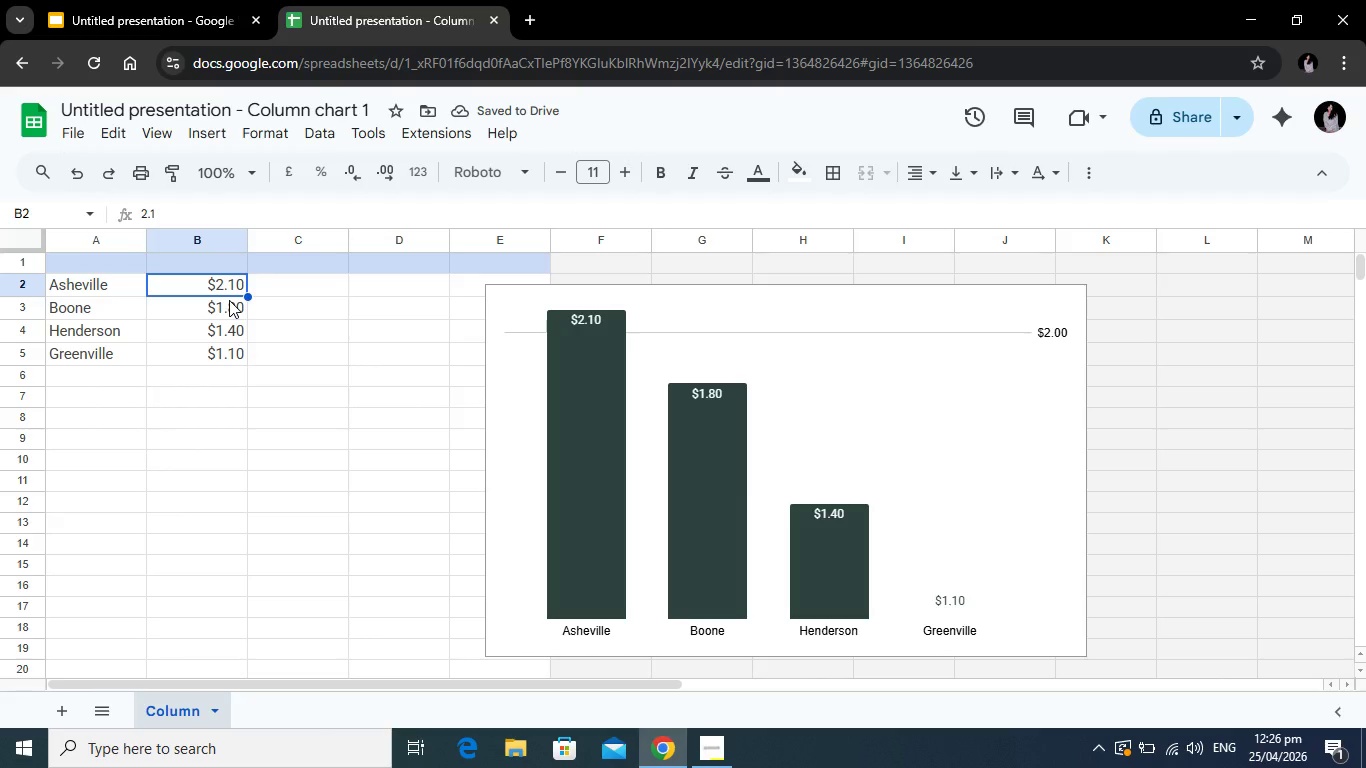 
type($2.1 M)
 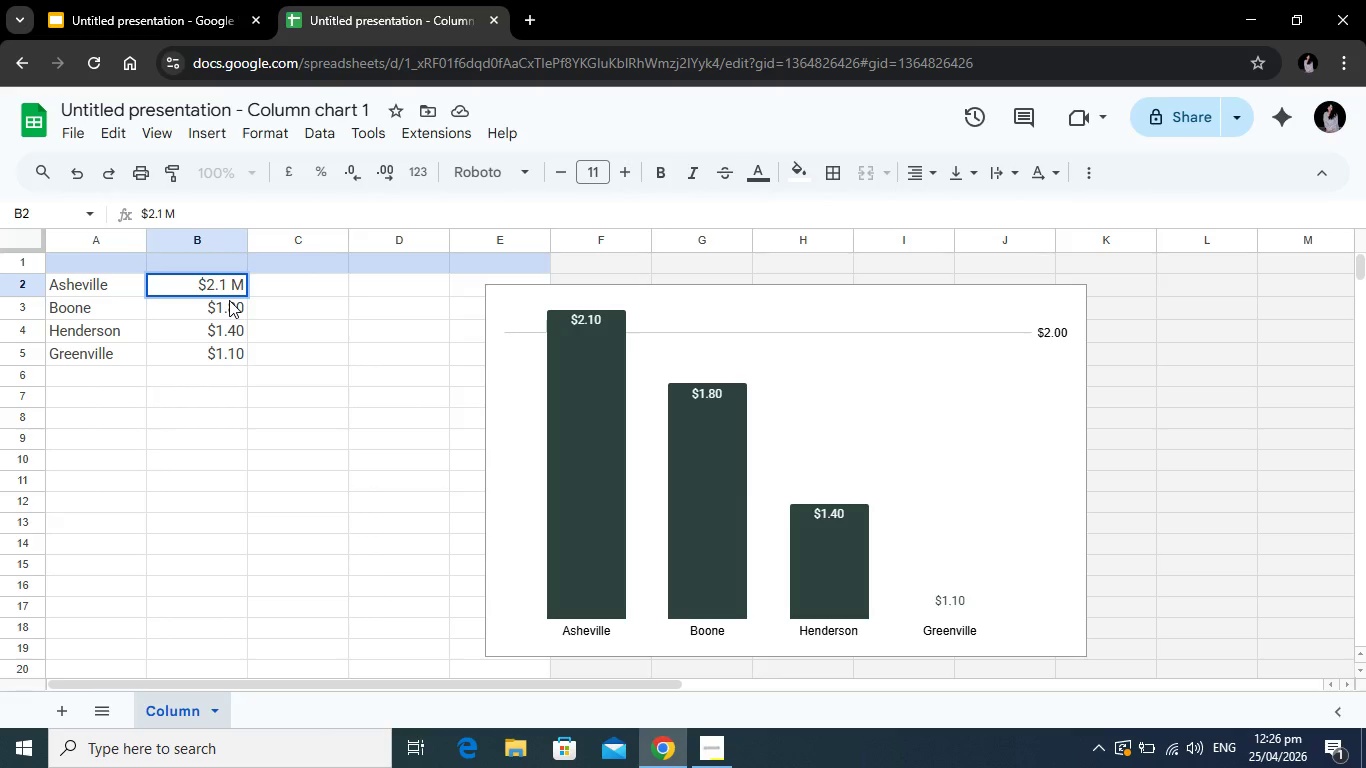 
 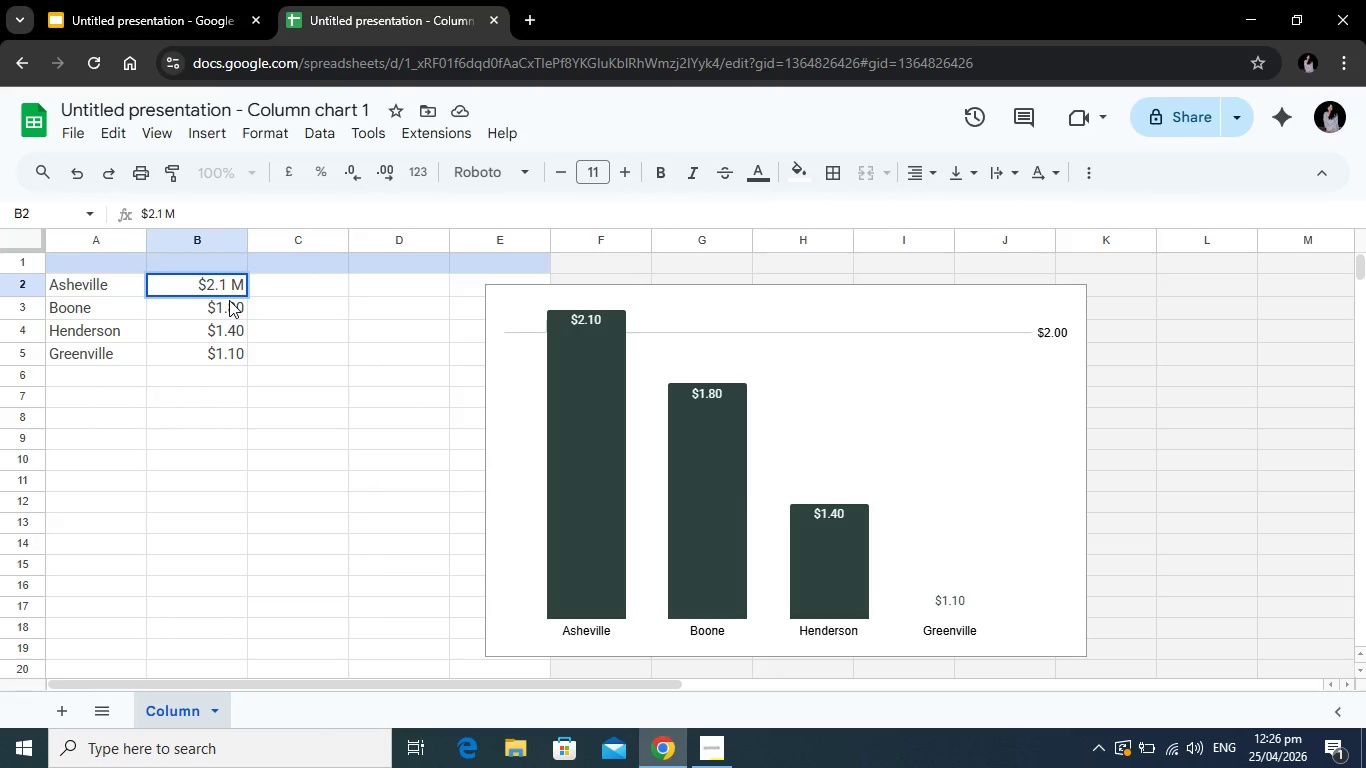 
key(Enter)
 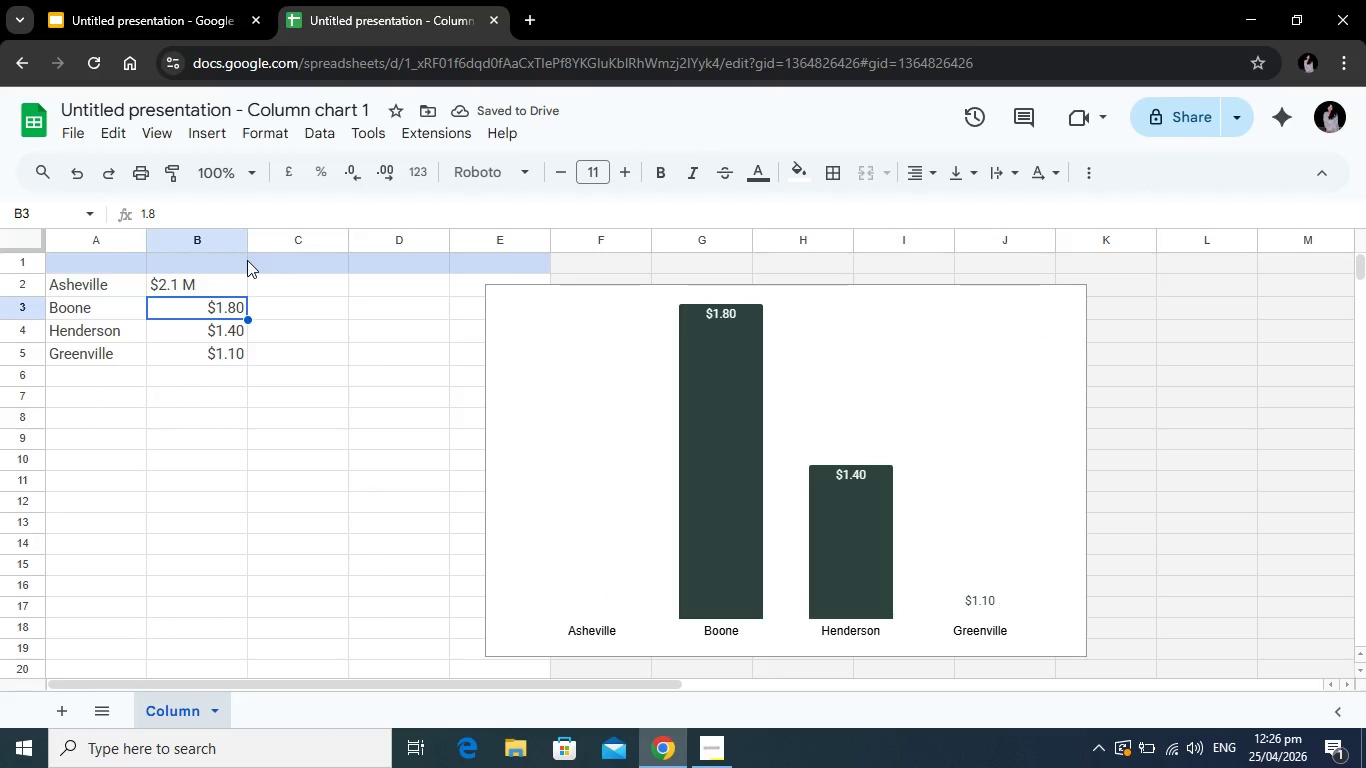 
left_click([184, 285])
 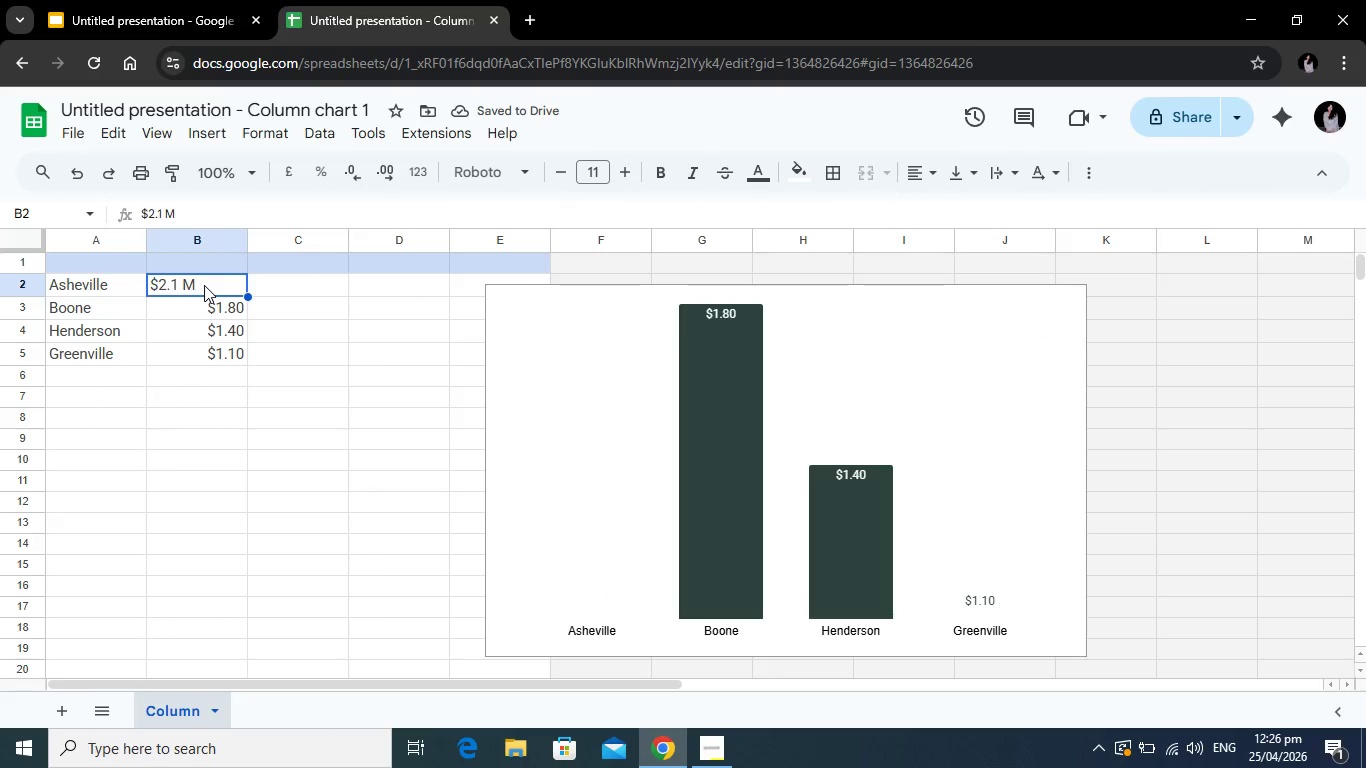 
left_click([204, 285])
 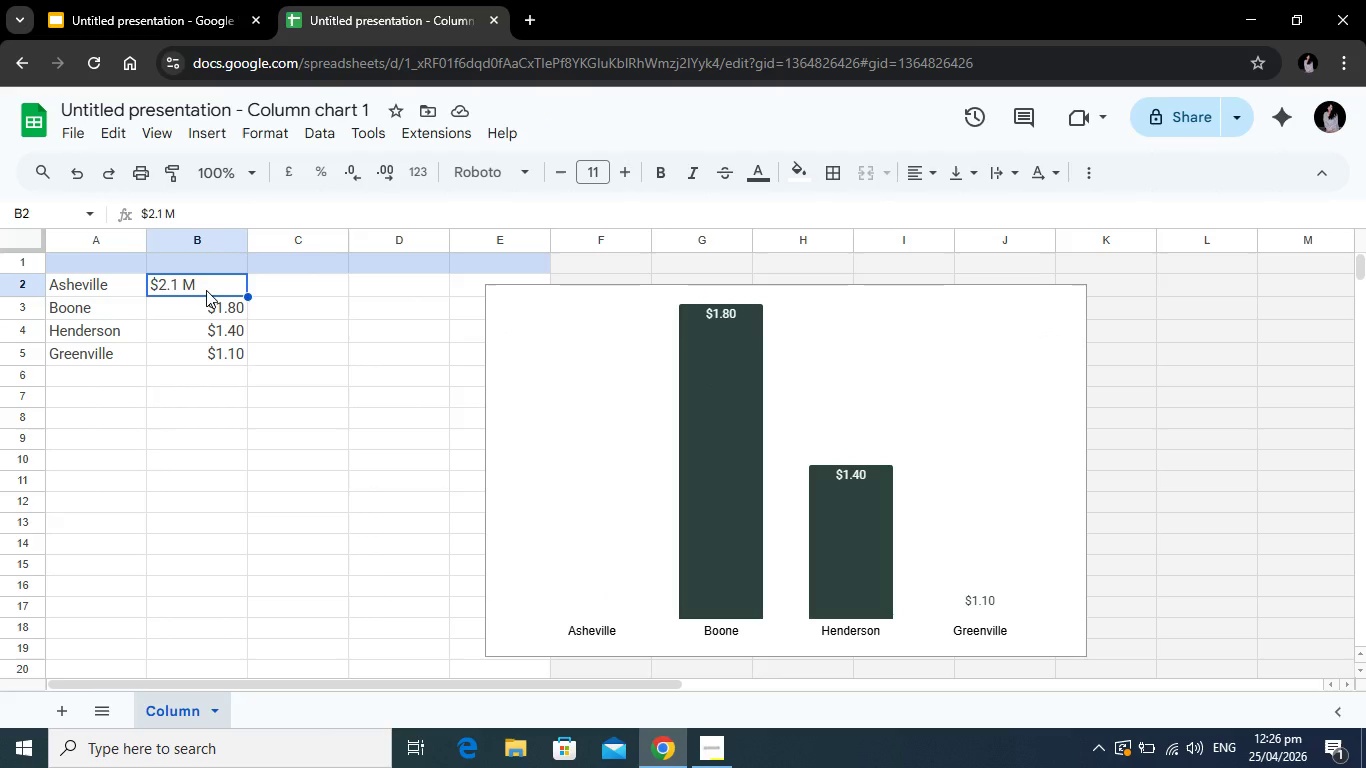 
type($2.1 )
key(Backspace)
 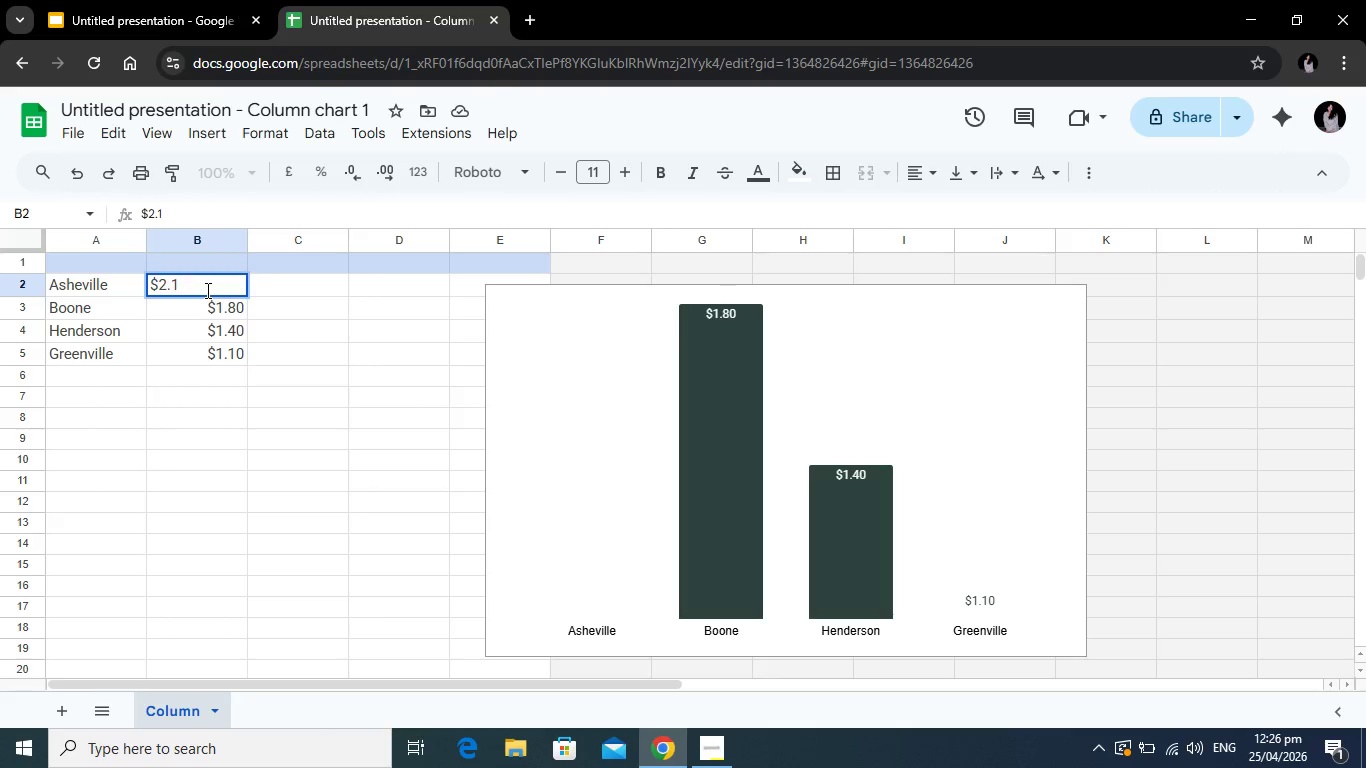 
key(Enter)
 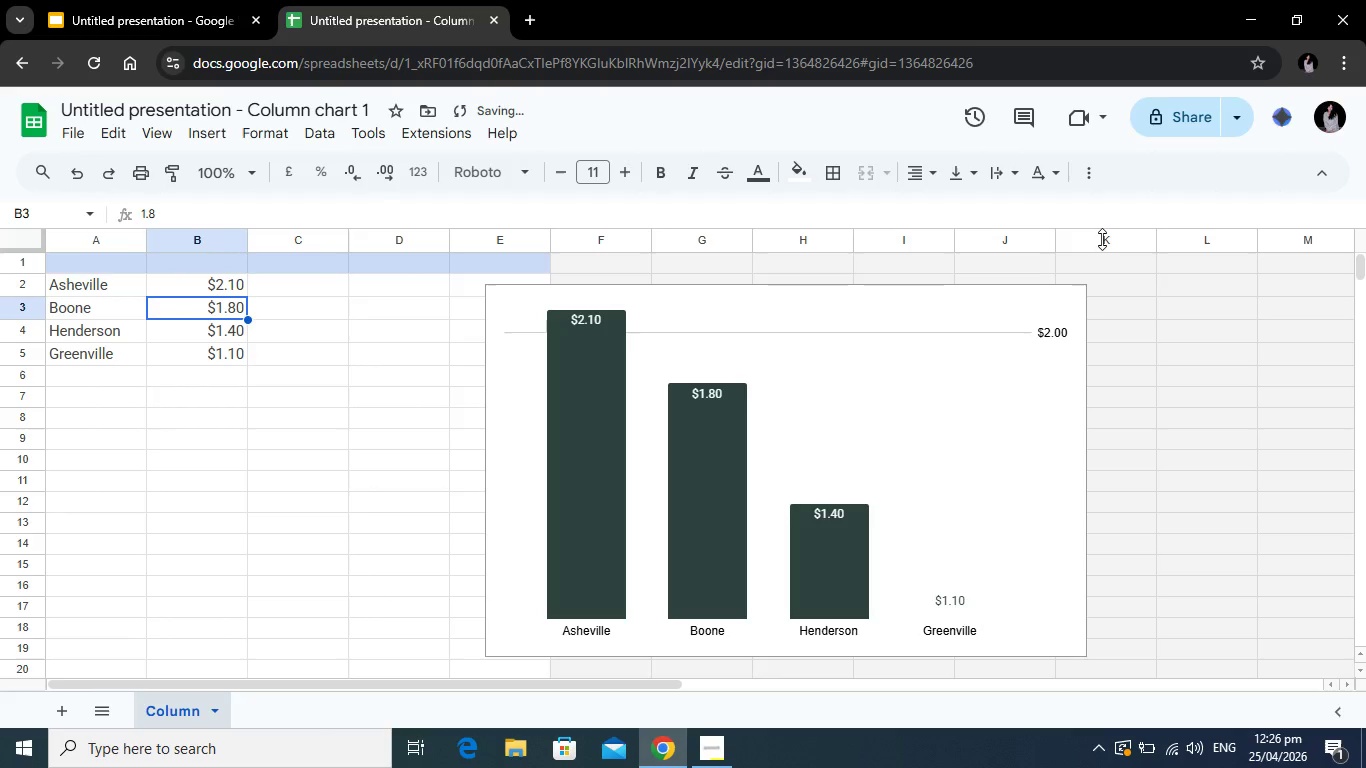 
left_click([1056, 333])
 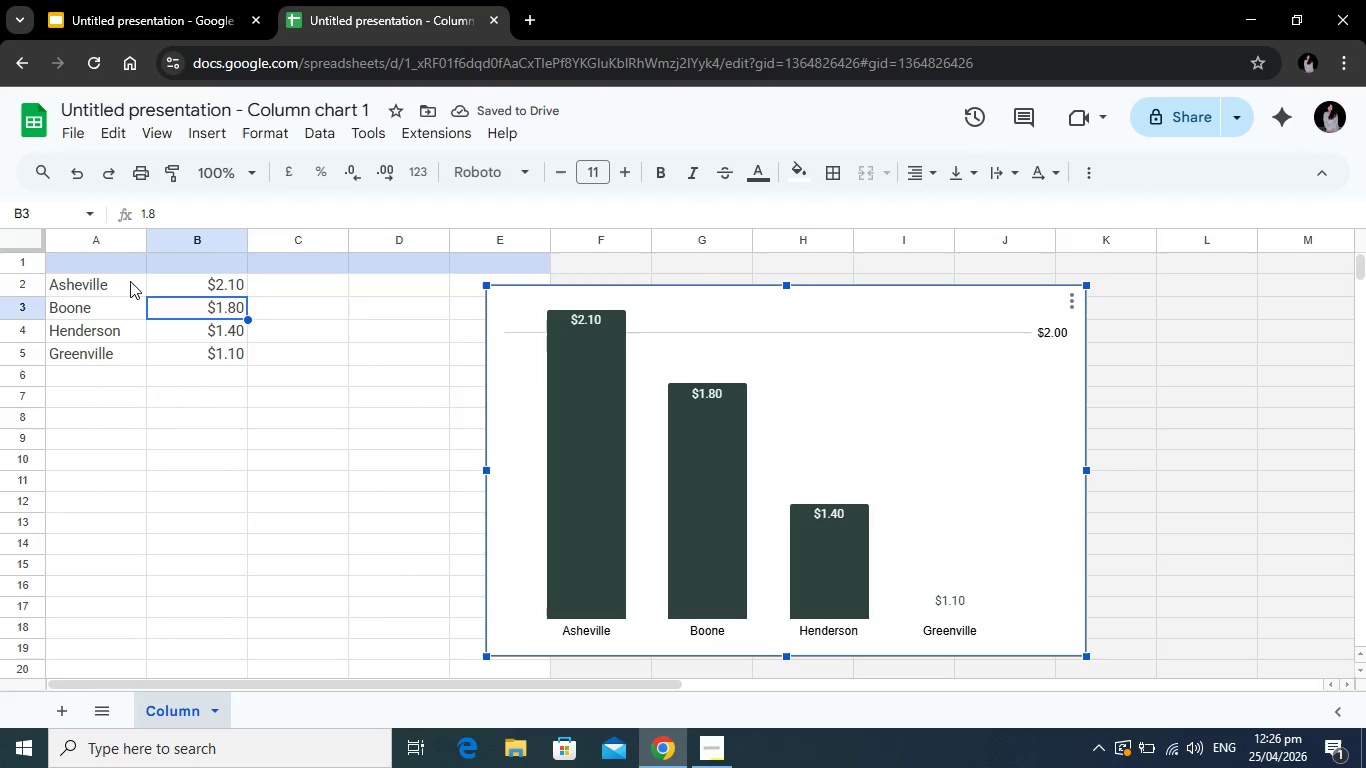 
left_click([125, 284])
 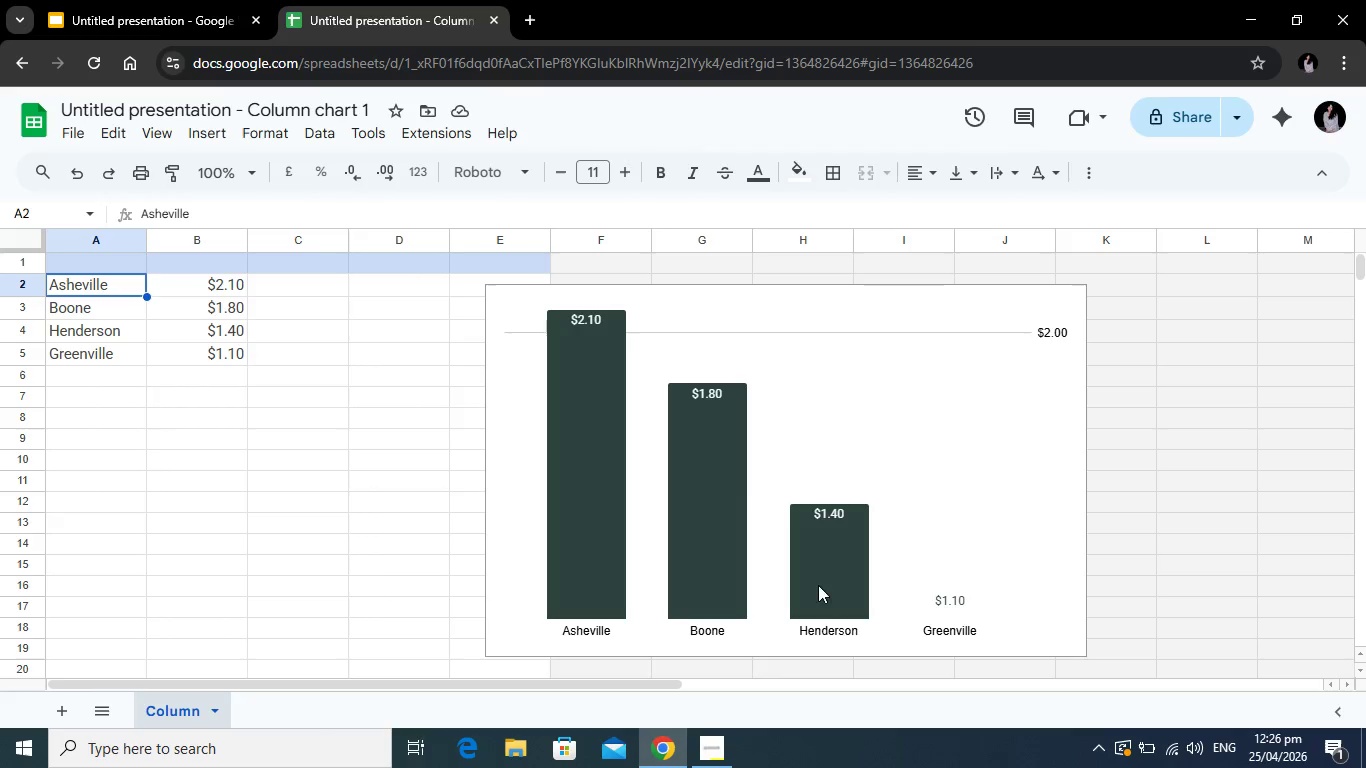 
left_click([953, 601])
 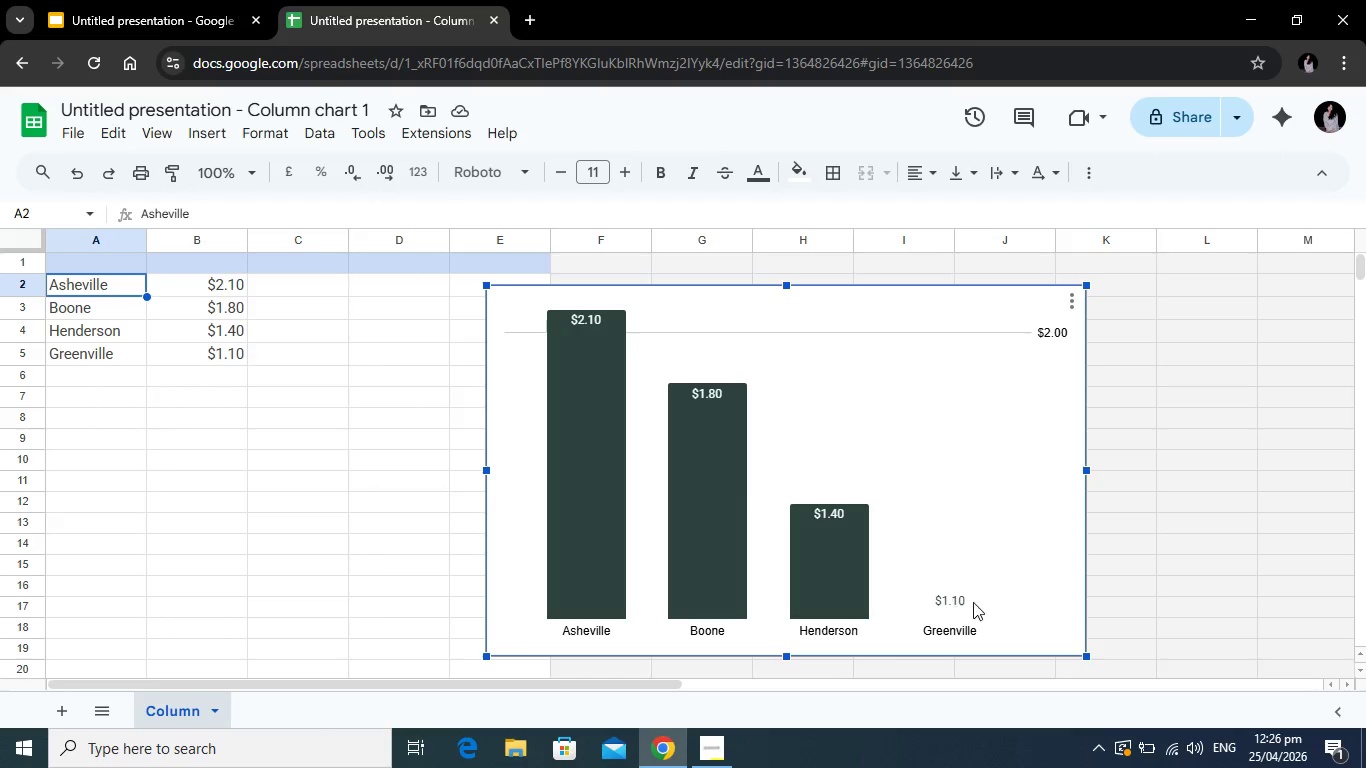 
left_click([957, 601])
 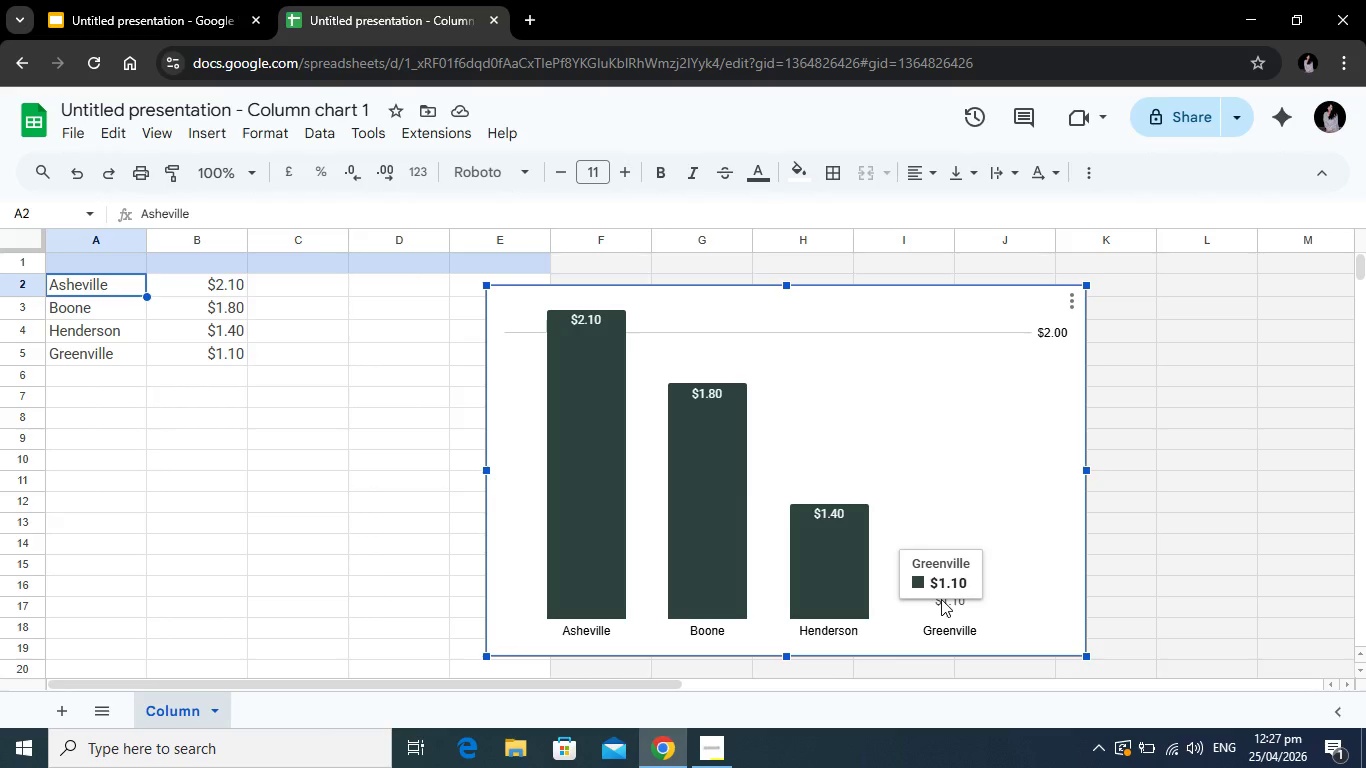 
left_click([941, 599])
 